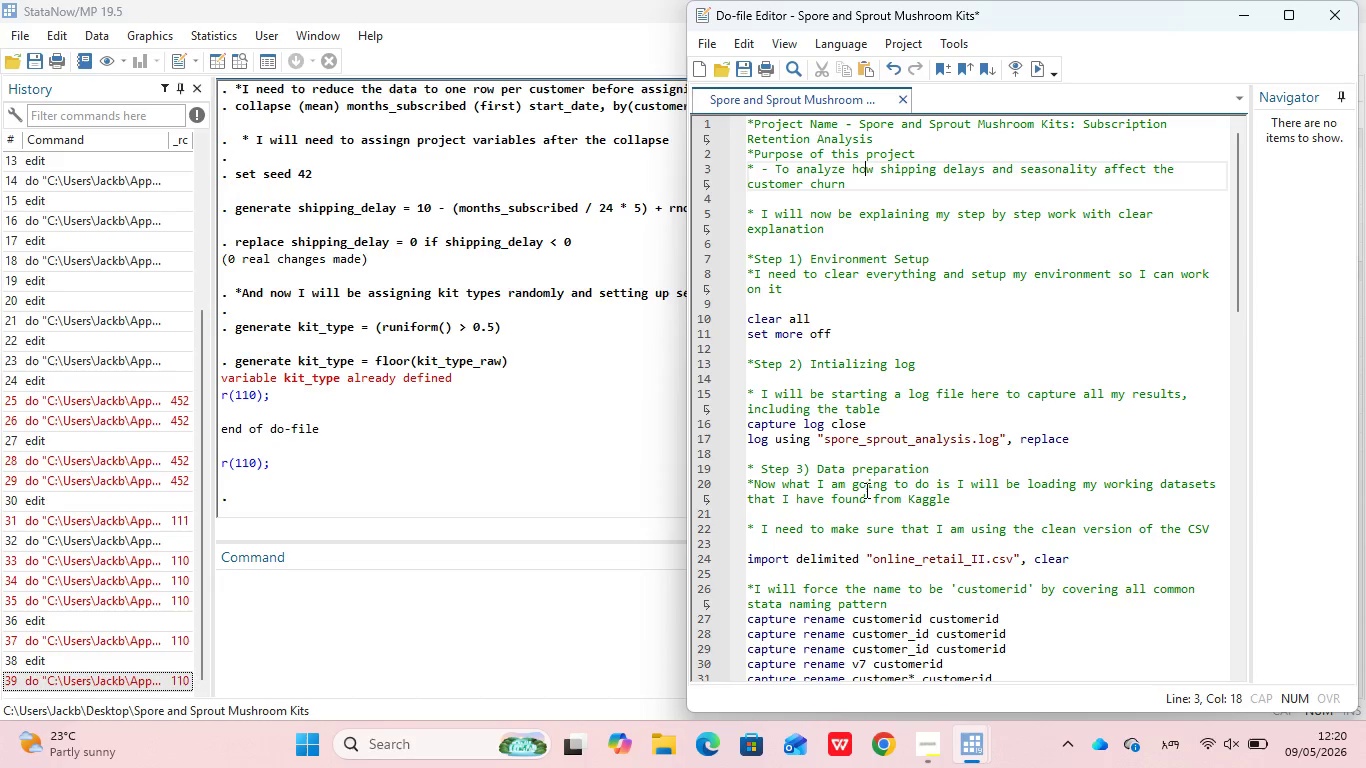 
key(ArrowDown)
 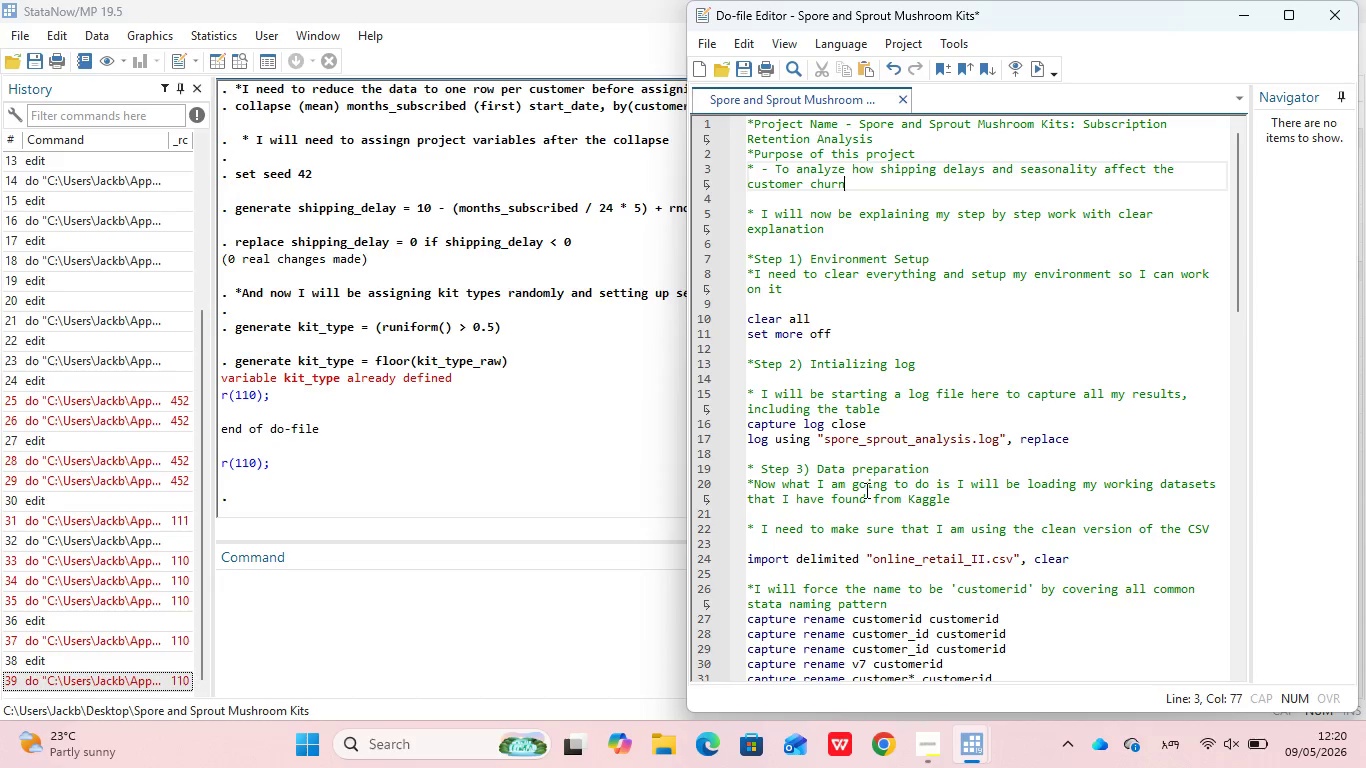 
key(ArrowDown)
 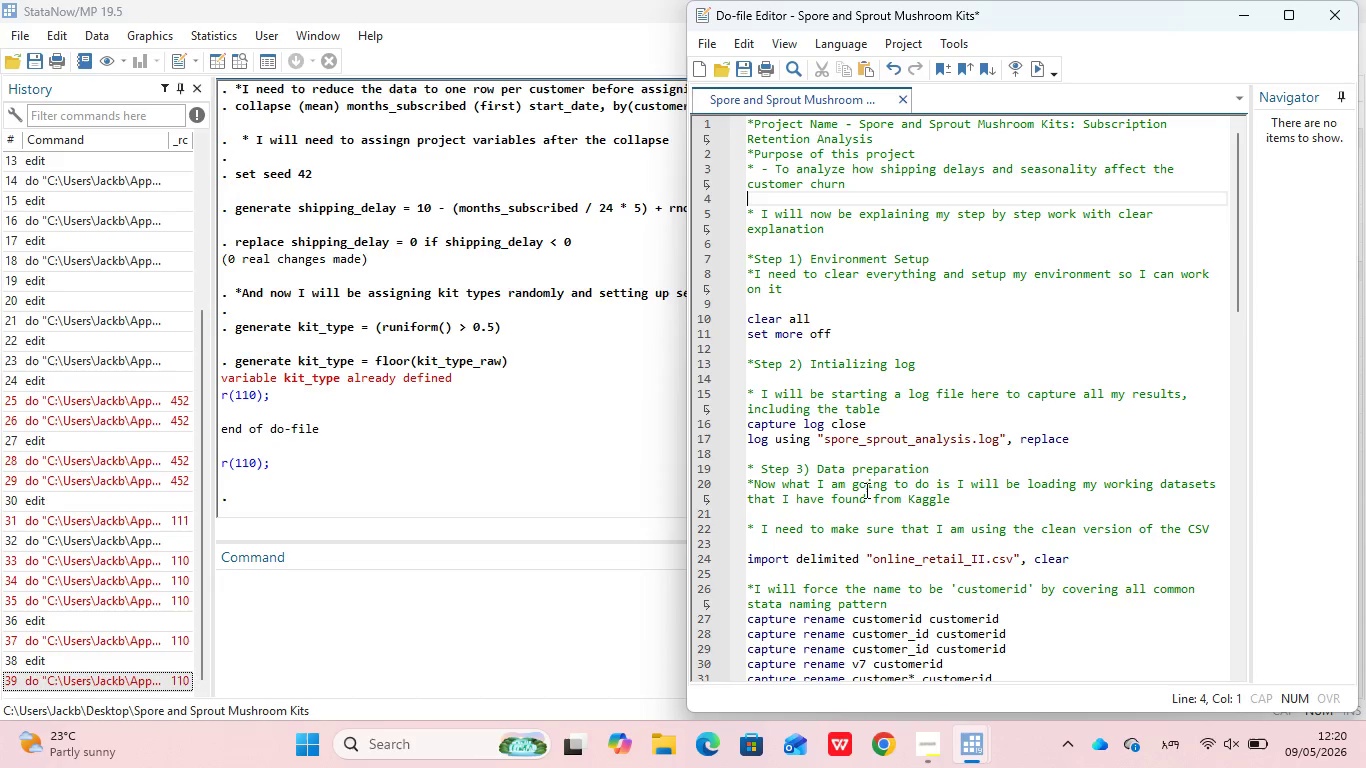 
key(ArrowDown)
 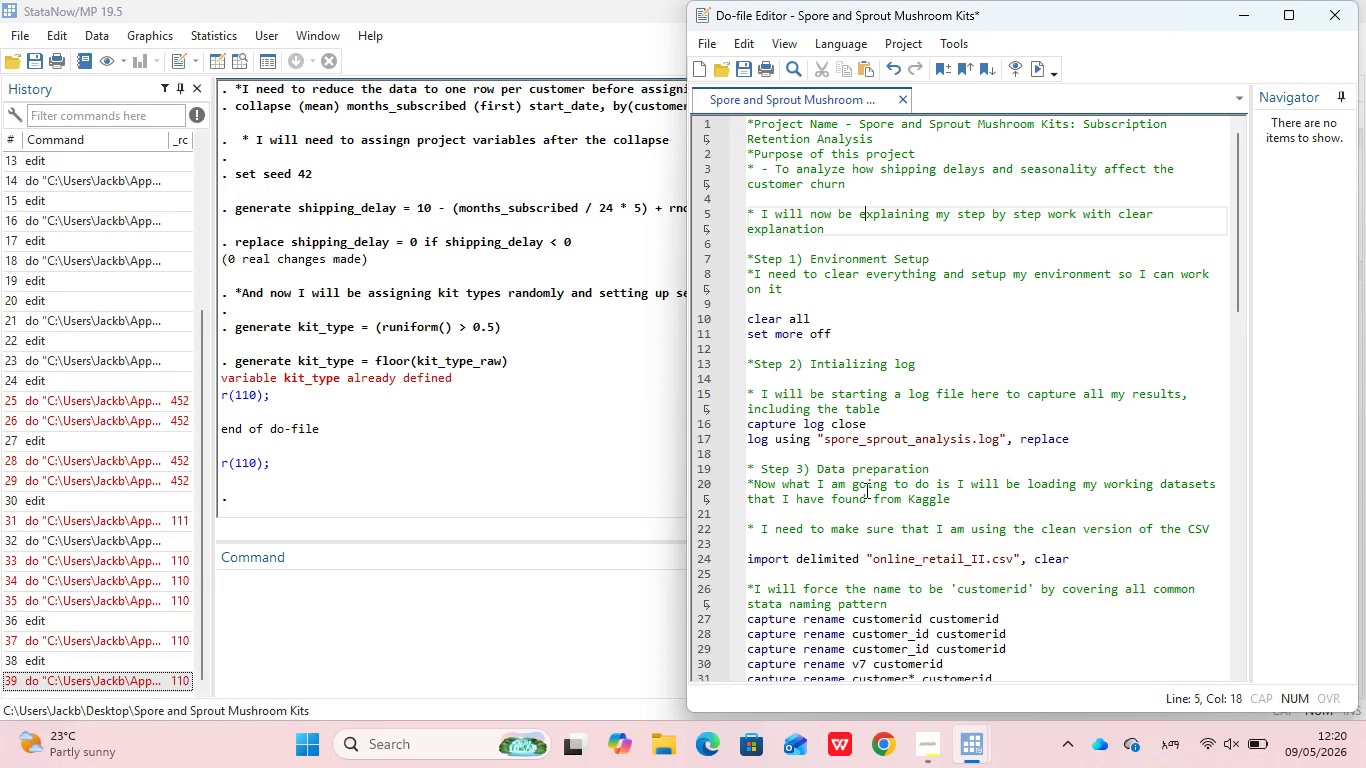 
key(ArrowDown)
 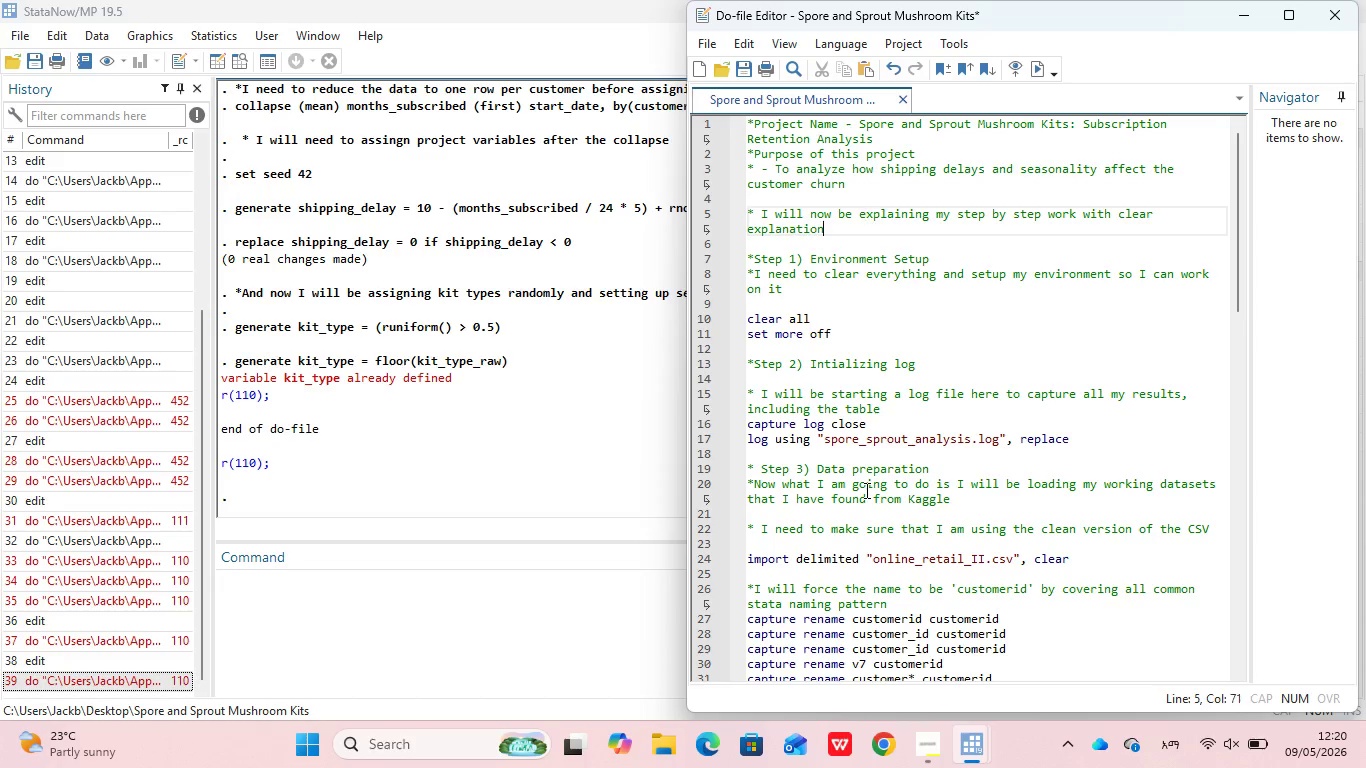 
key(ArrowDown)
 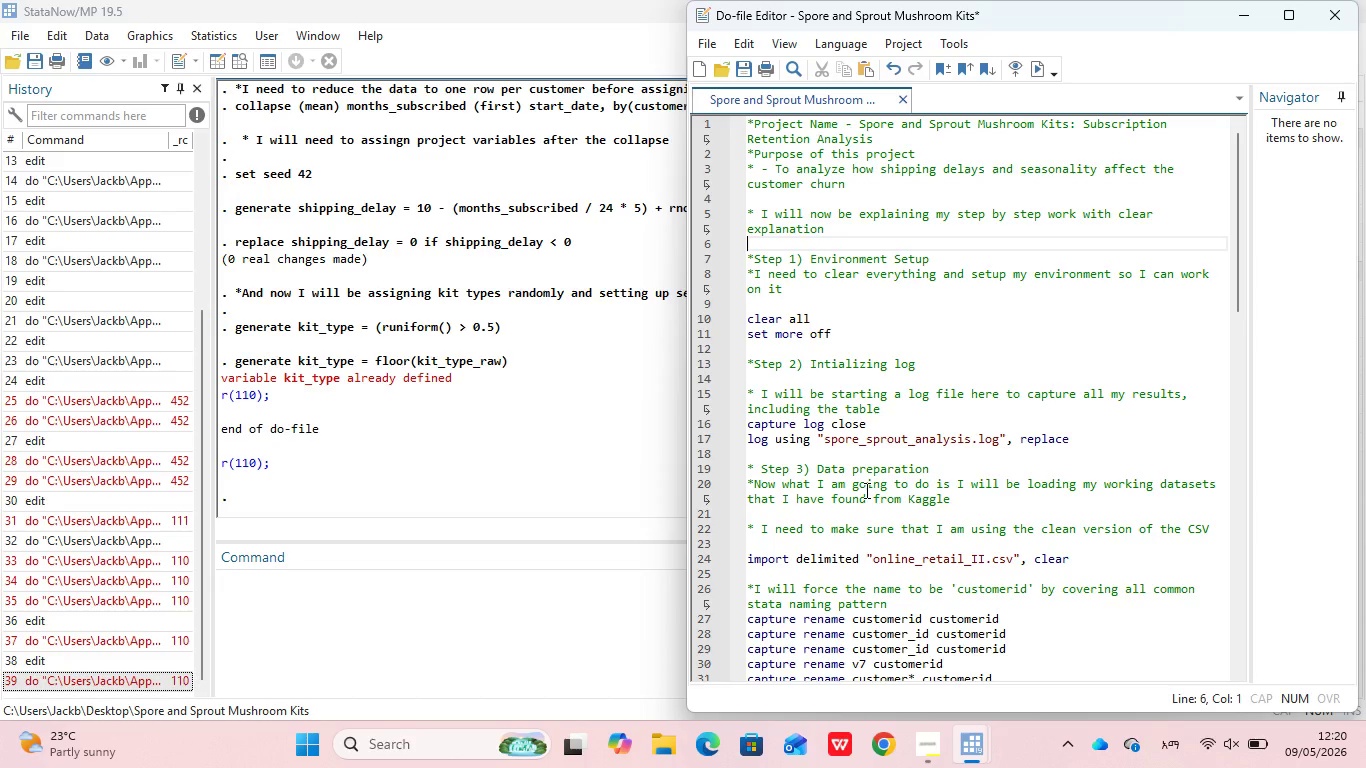 
key(ArrowDown)
 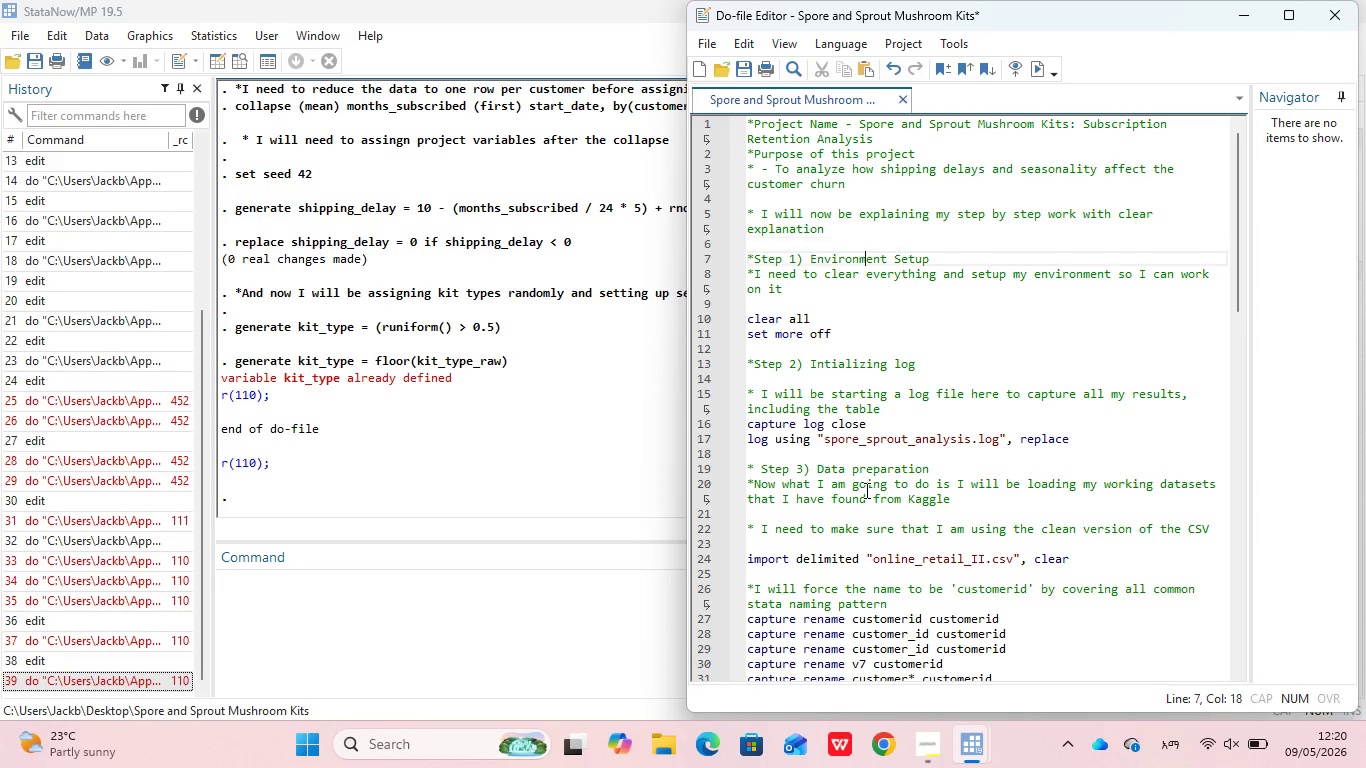 
key(ArrowDown)
 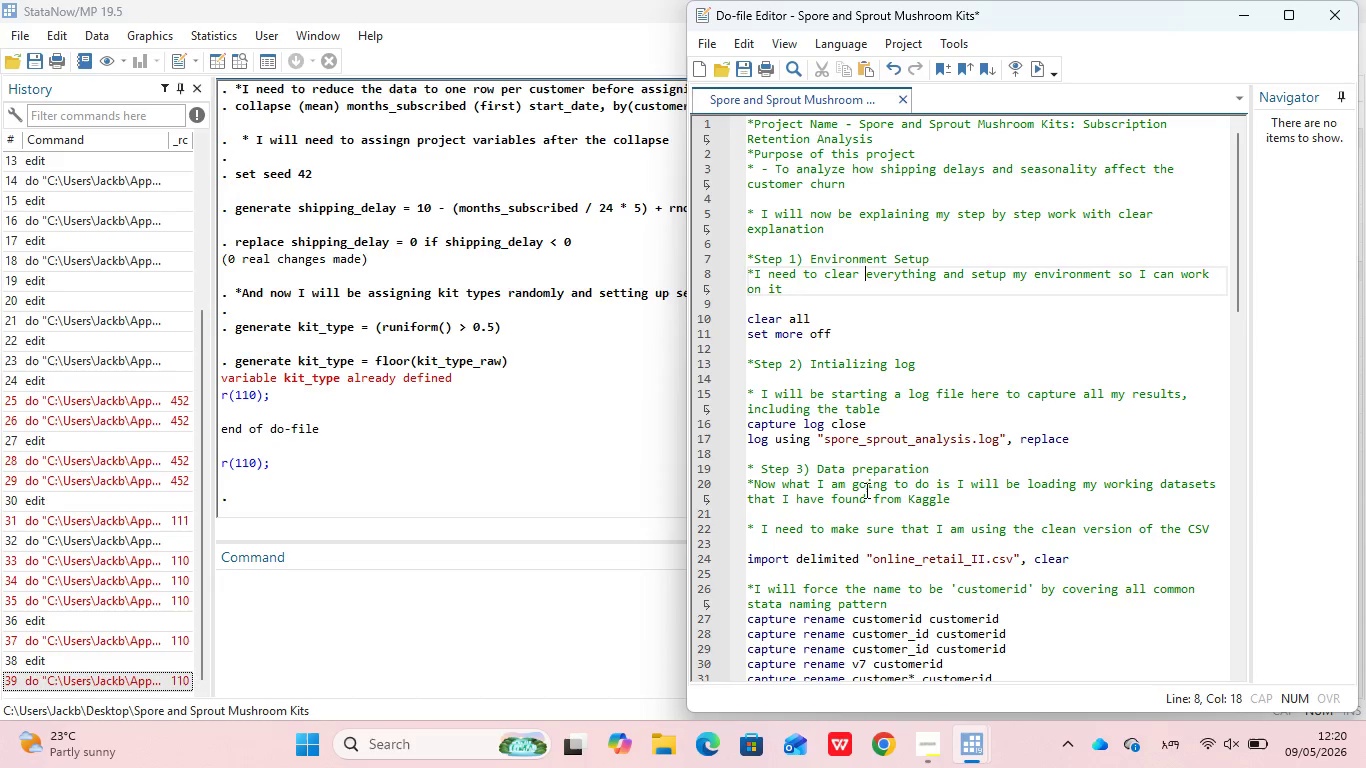 
key(ArrowDown)
 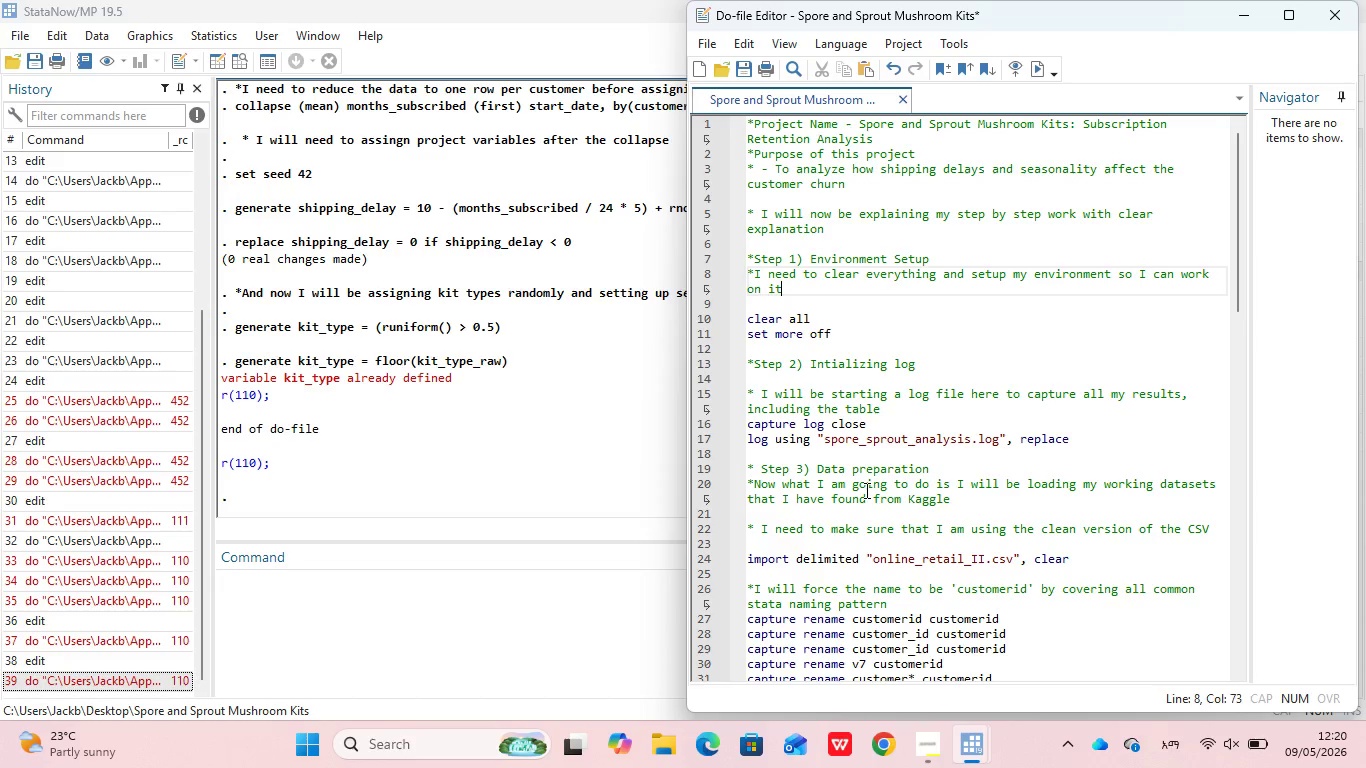 
key(ArrowDown)
 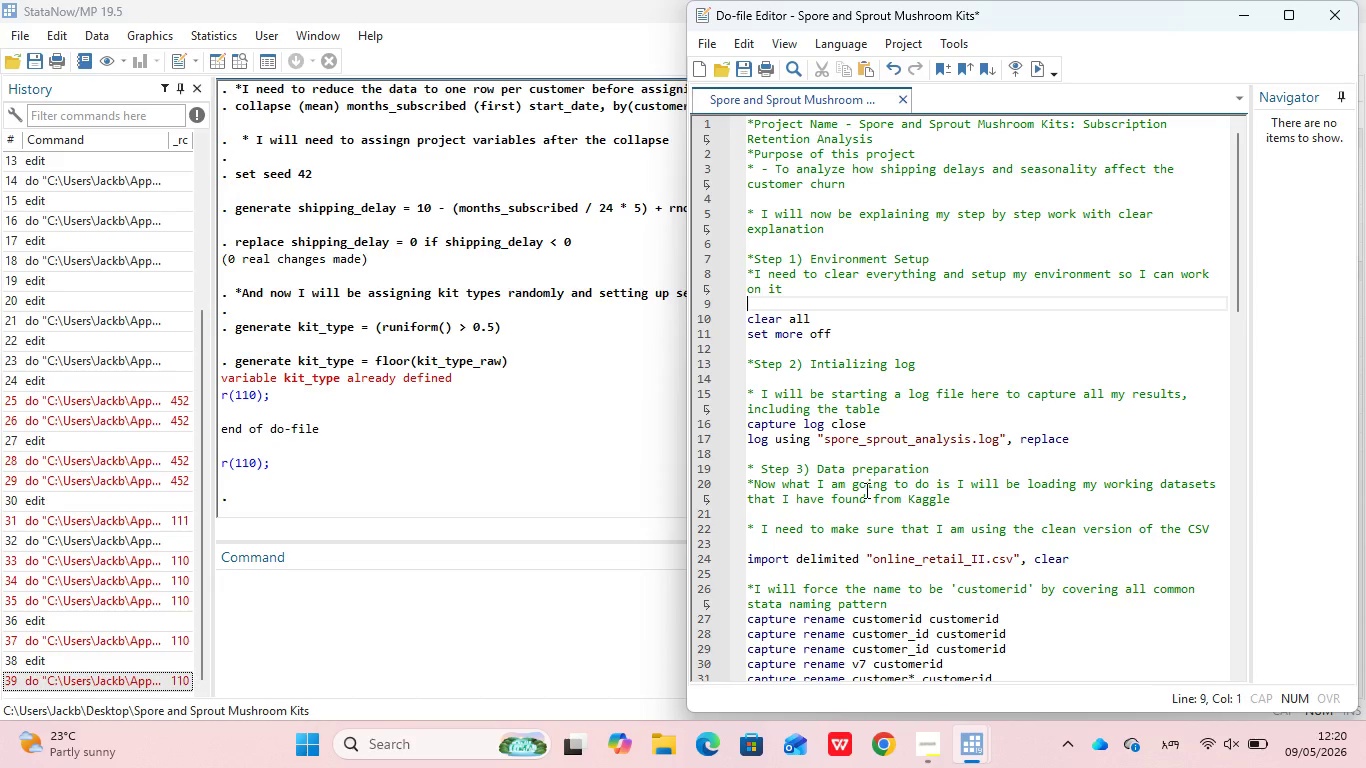 
key(ArrowDown)
 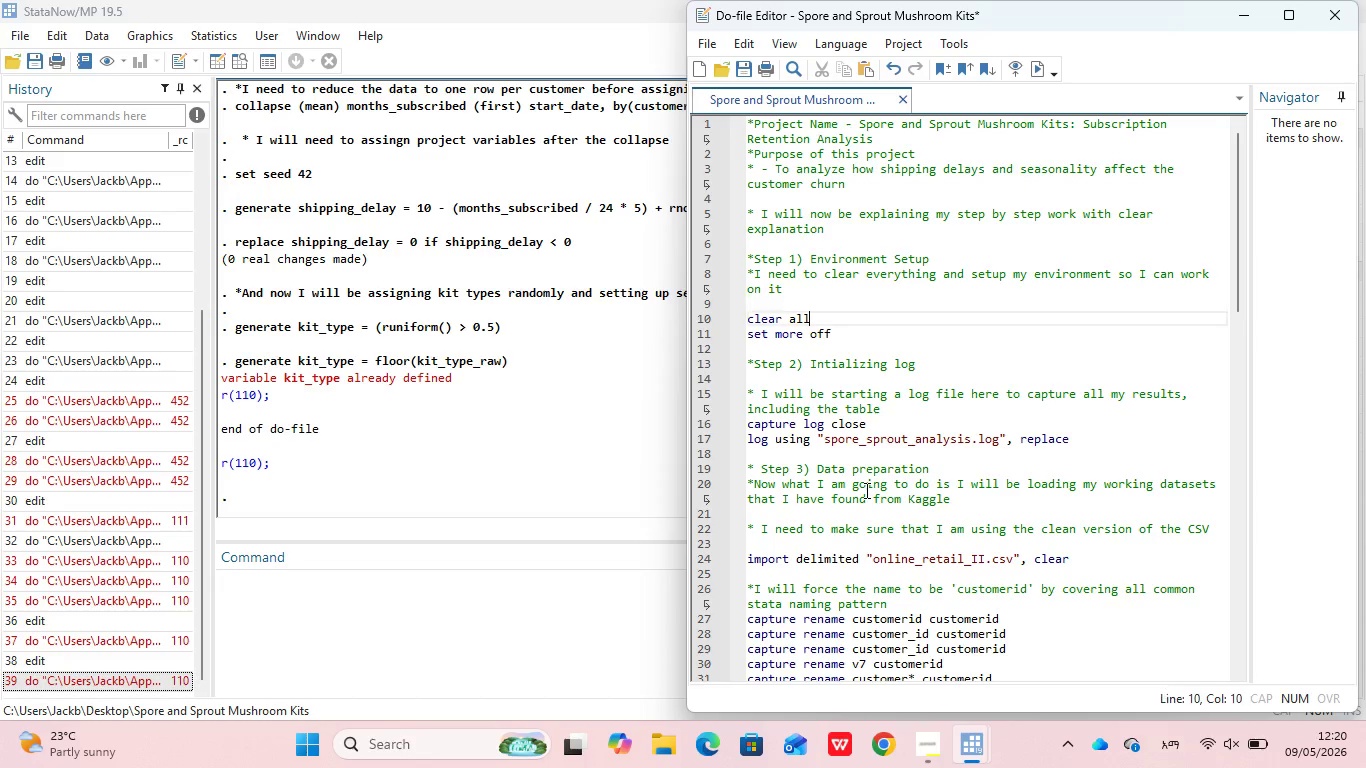 
key(ArrowDown)
 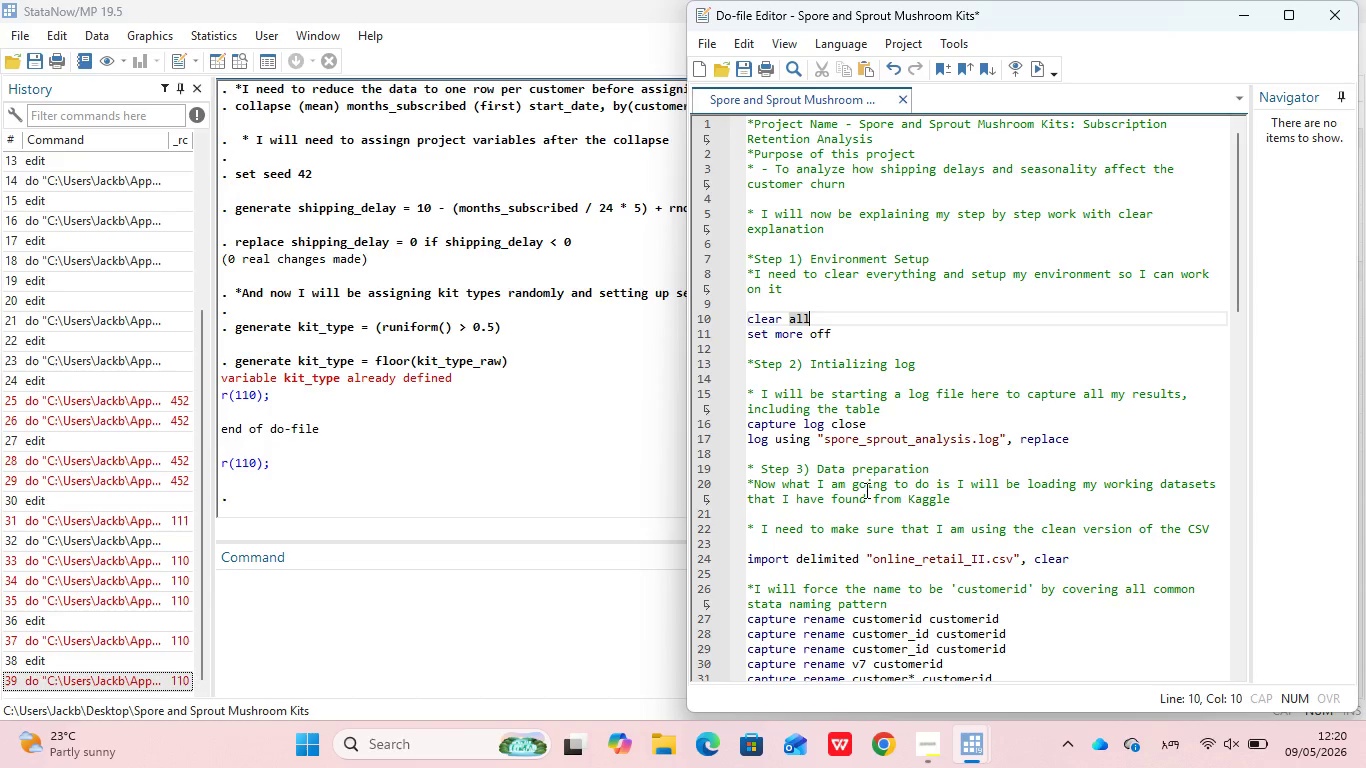 
key(ArrowDown)
 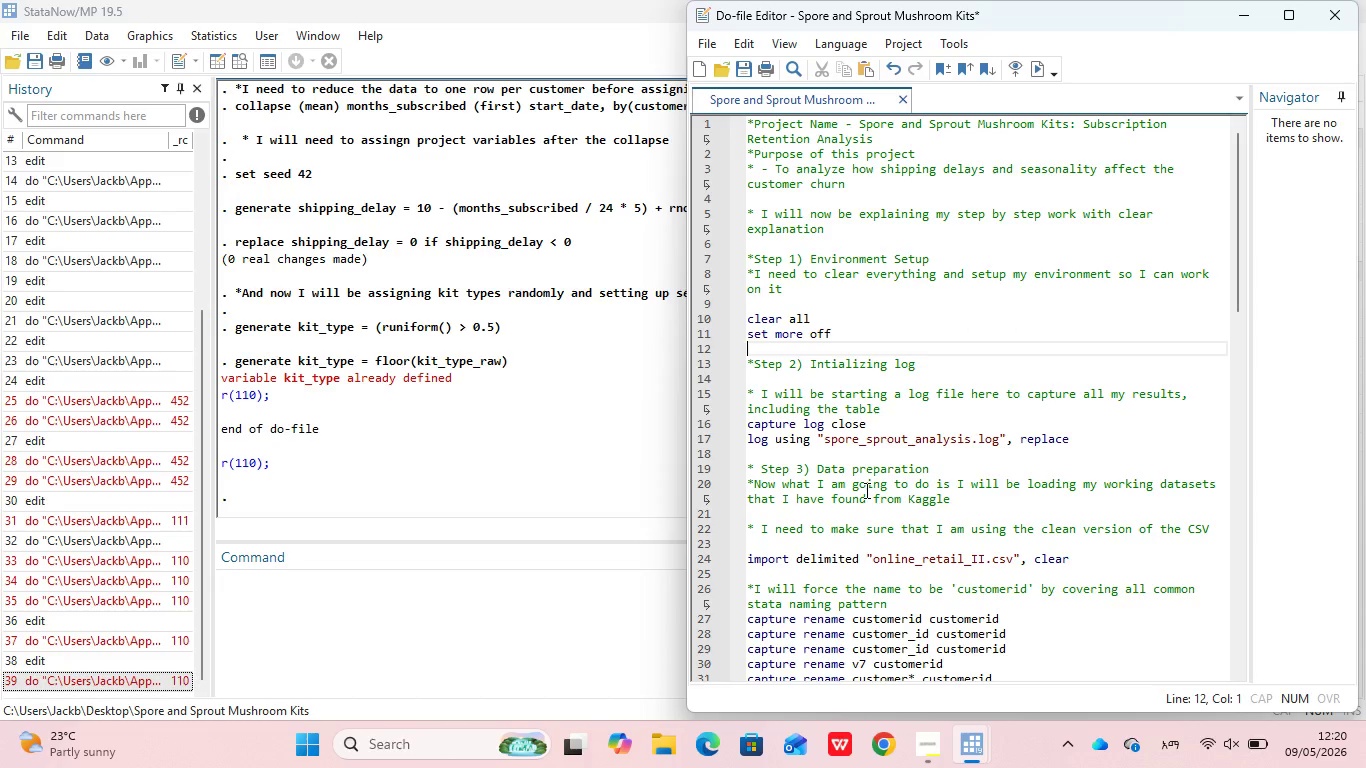 
key(ArrowDown)
 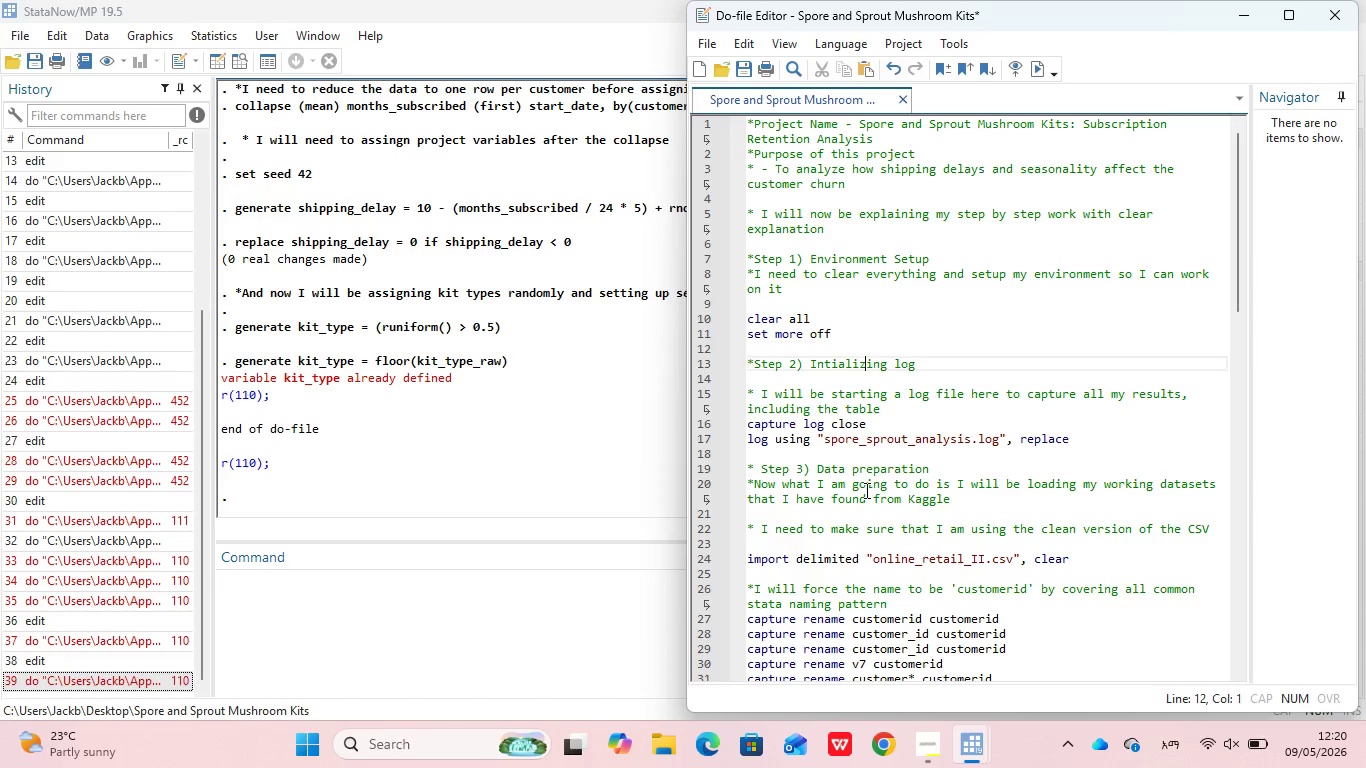 
key(ArrowDown)
 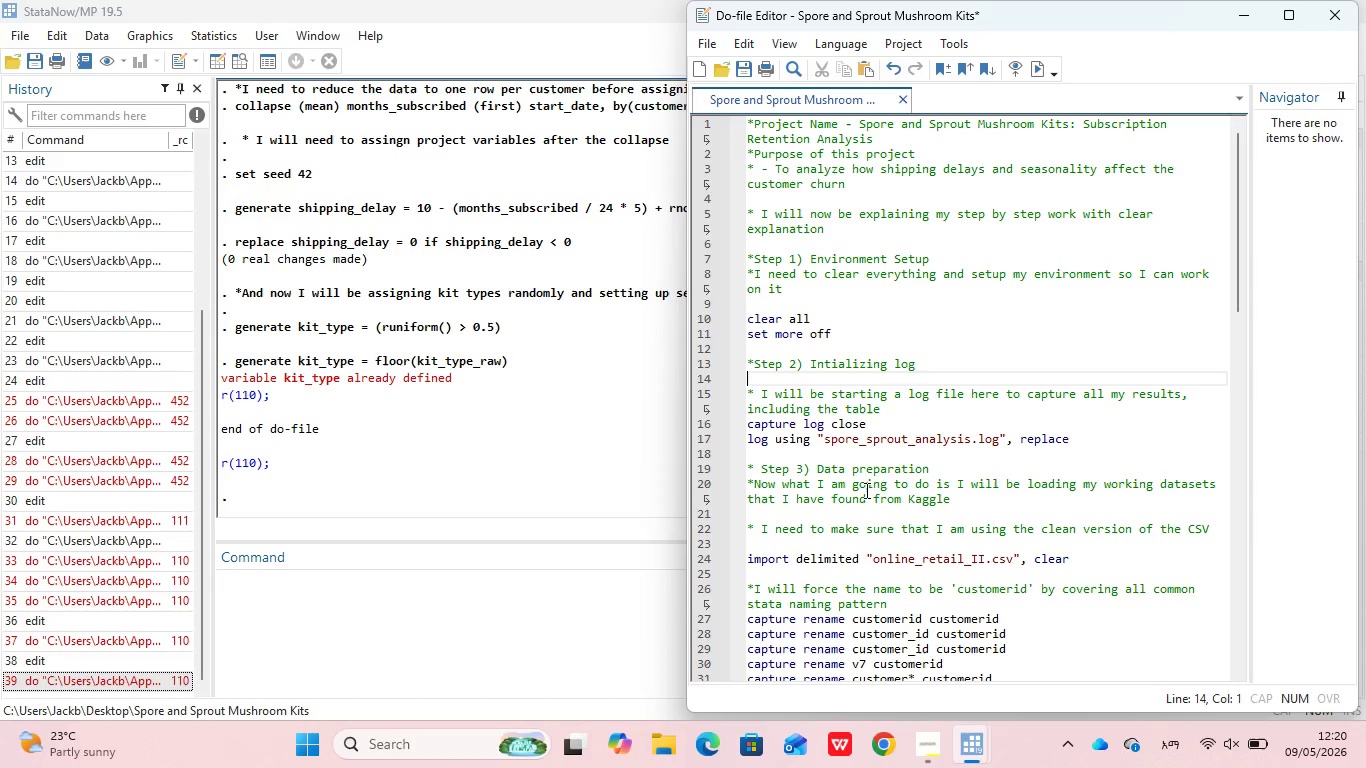 
key(ArrowDown)
 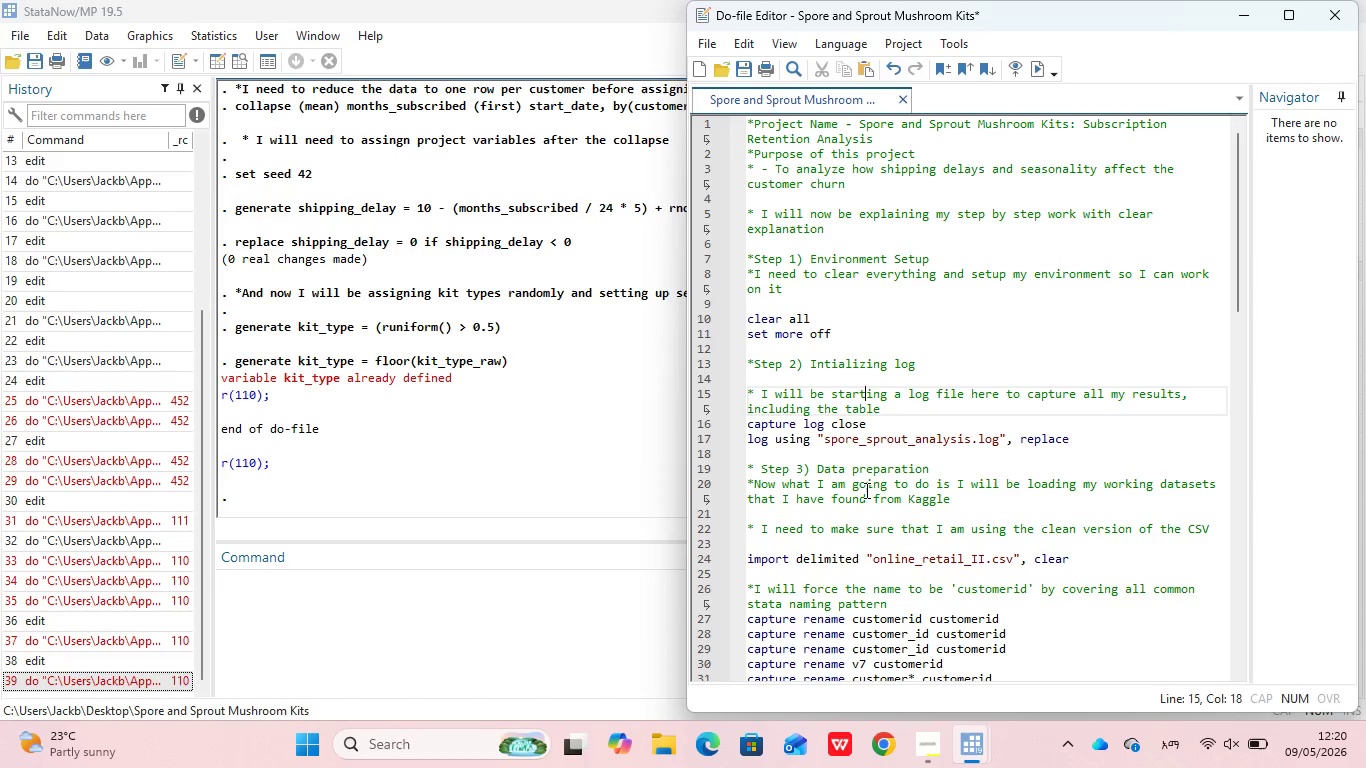 
key(ArrowDown)
 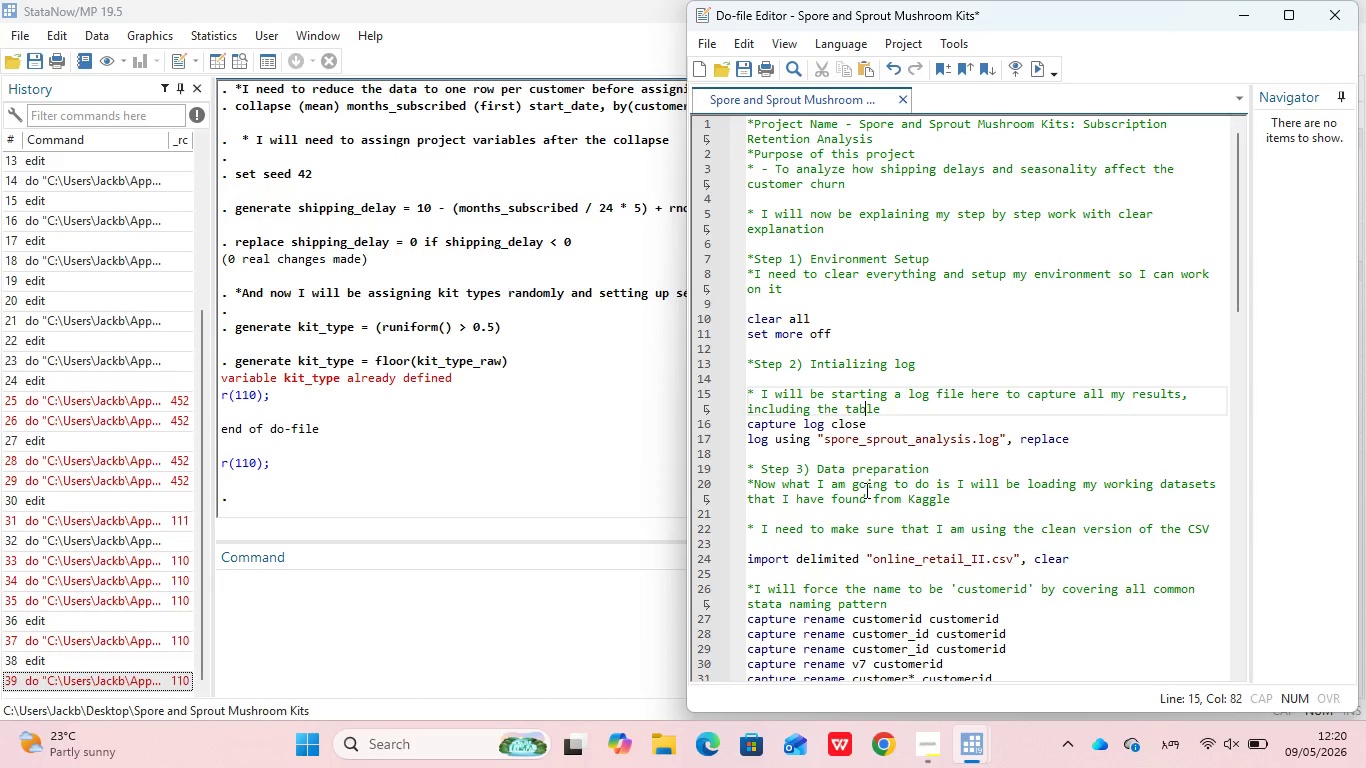 
key(ArrowDown)
 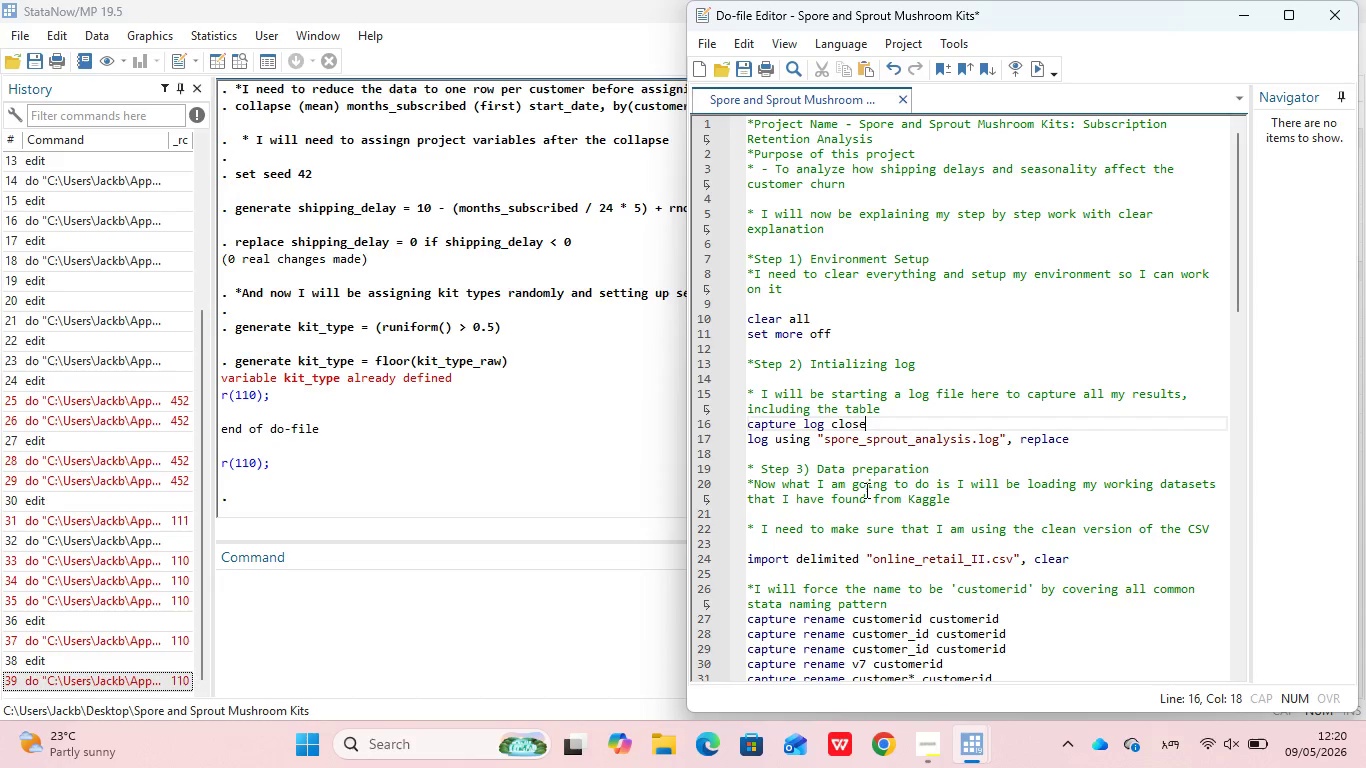 
key(ArrowDown)
 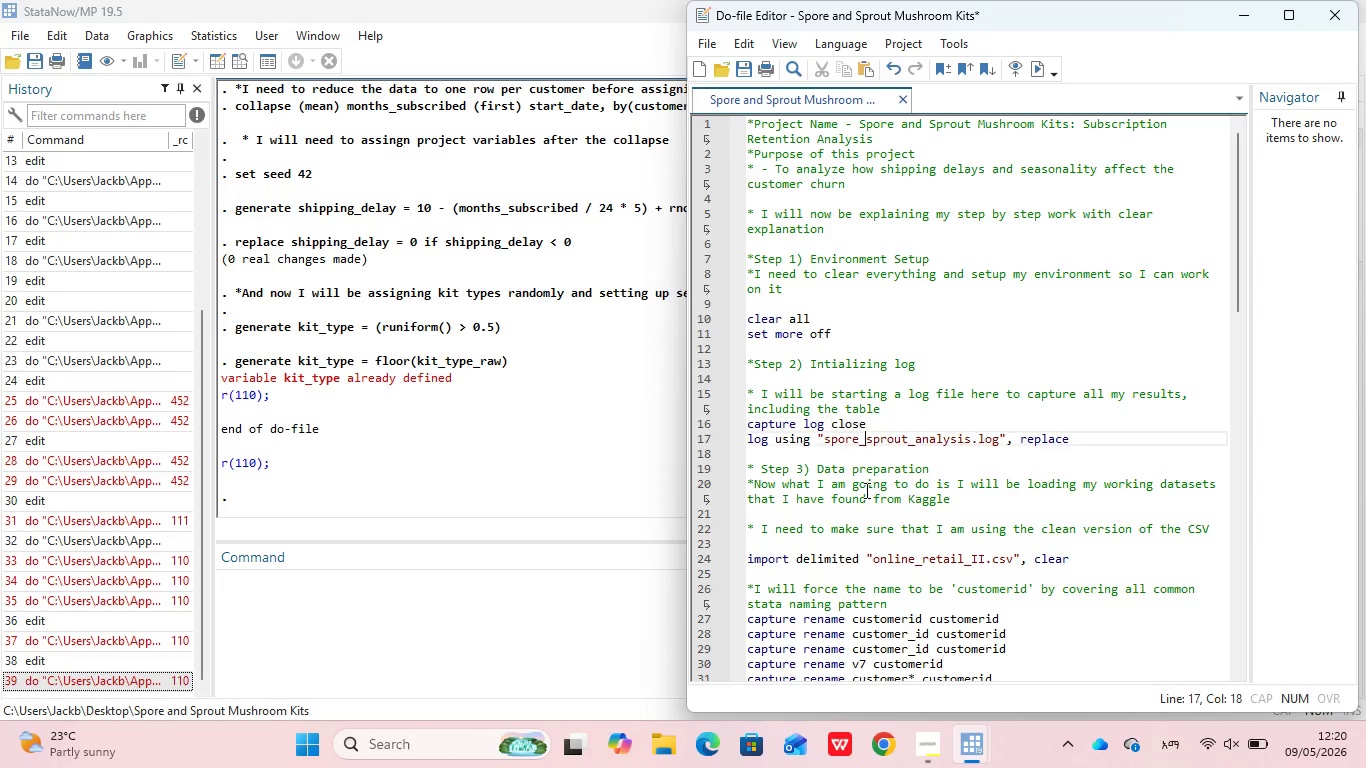 
key(ArrowDown)
 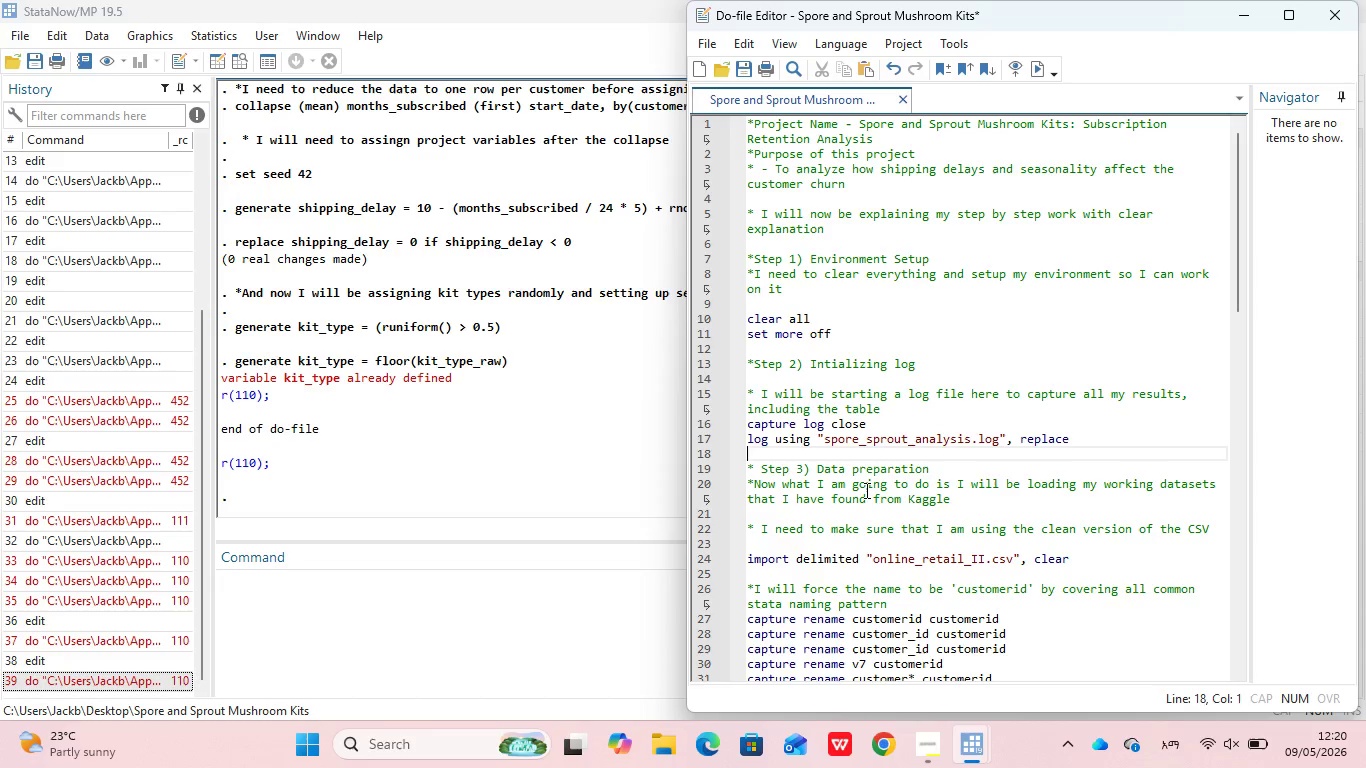 
key(ArrowDown)
 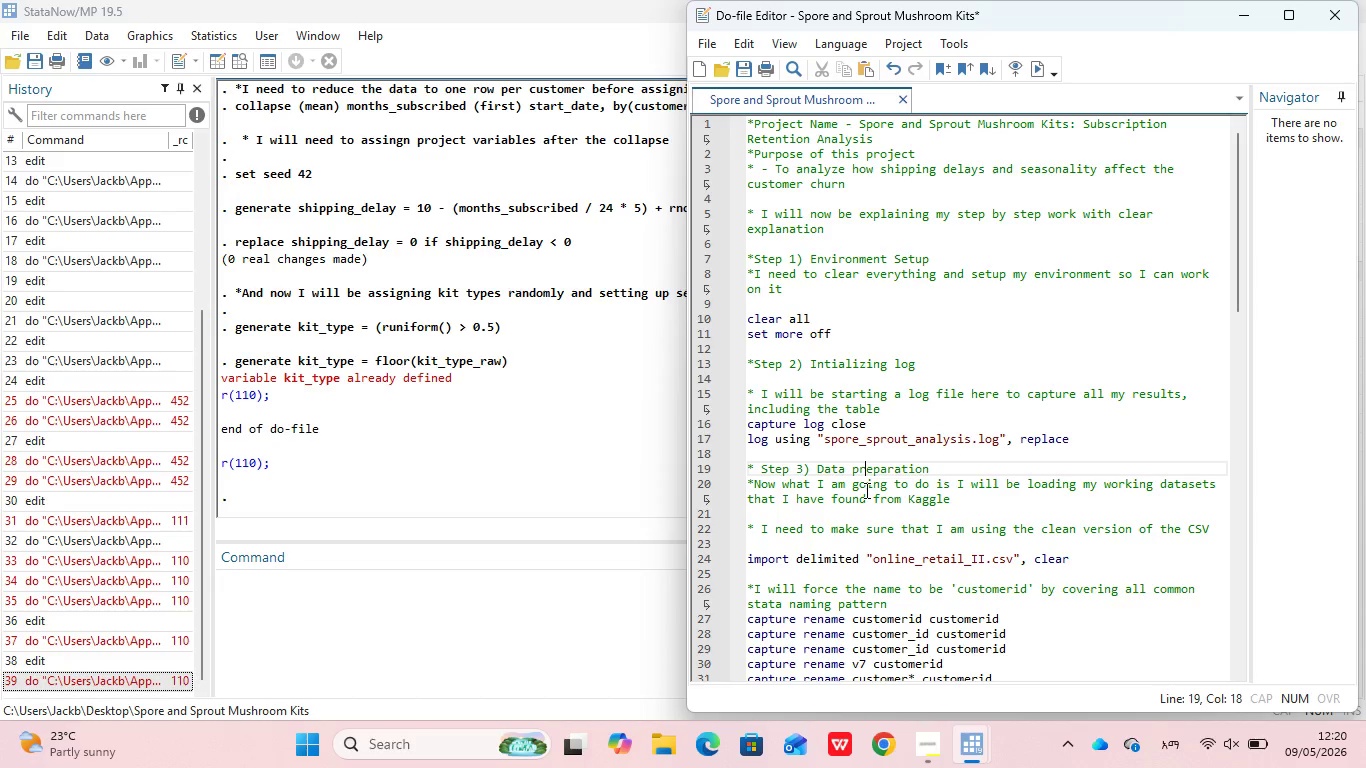 
hold_key(key=ArrowDown, duration=0.41)
 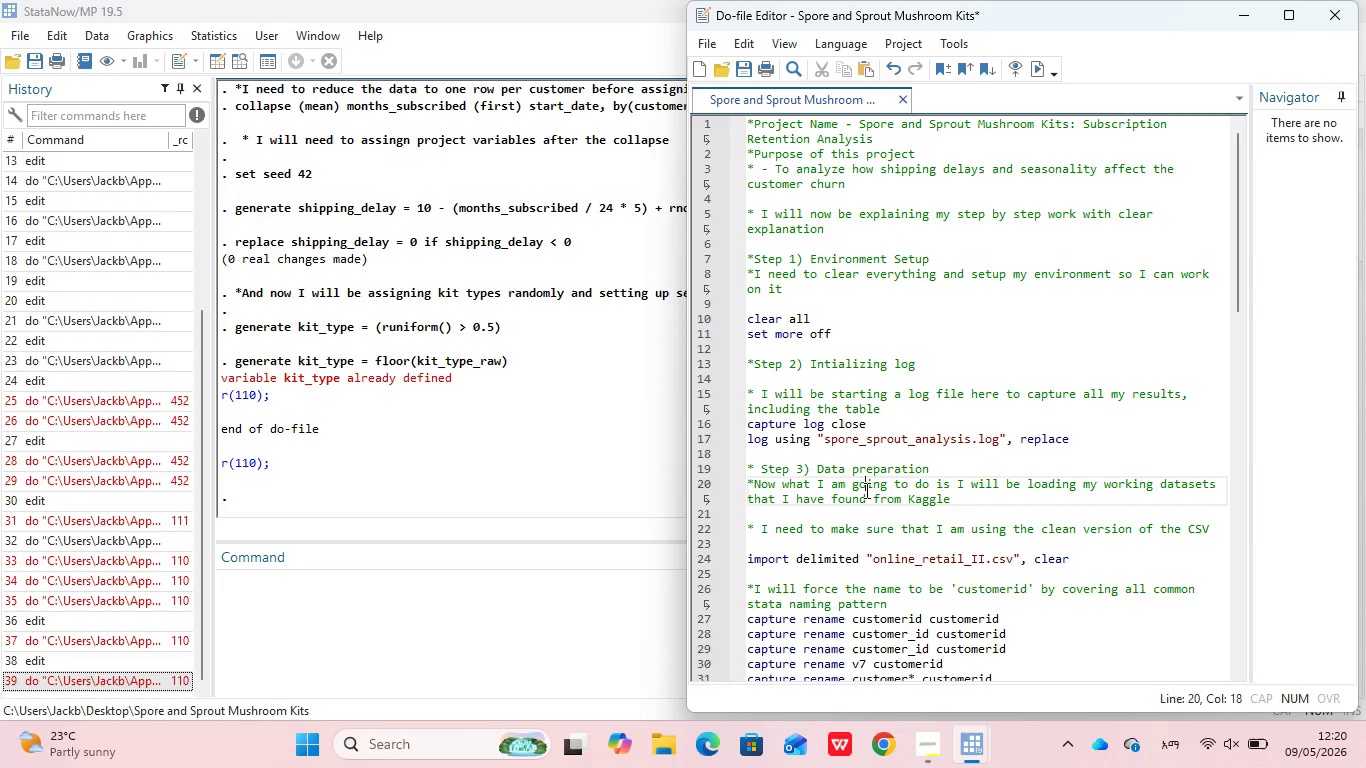 
key(ArrowDown)
 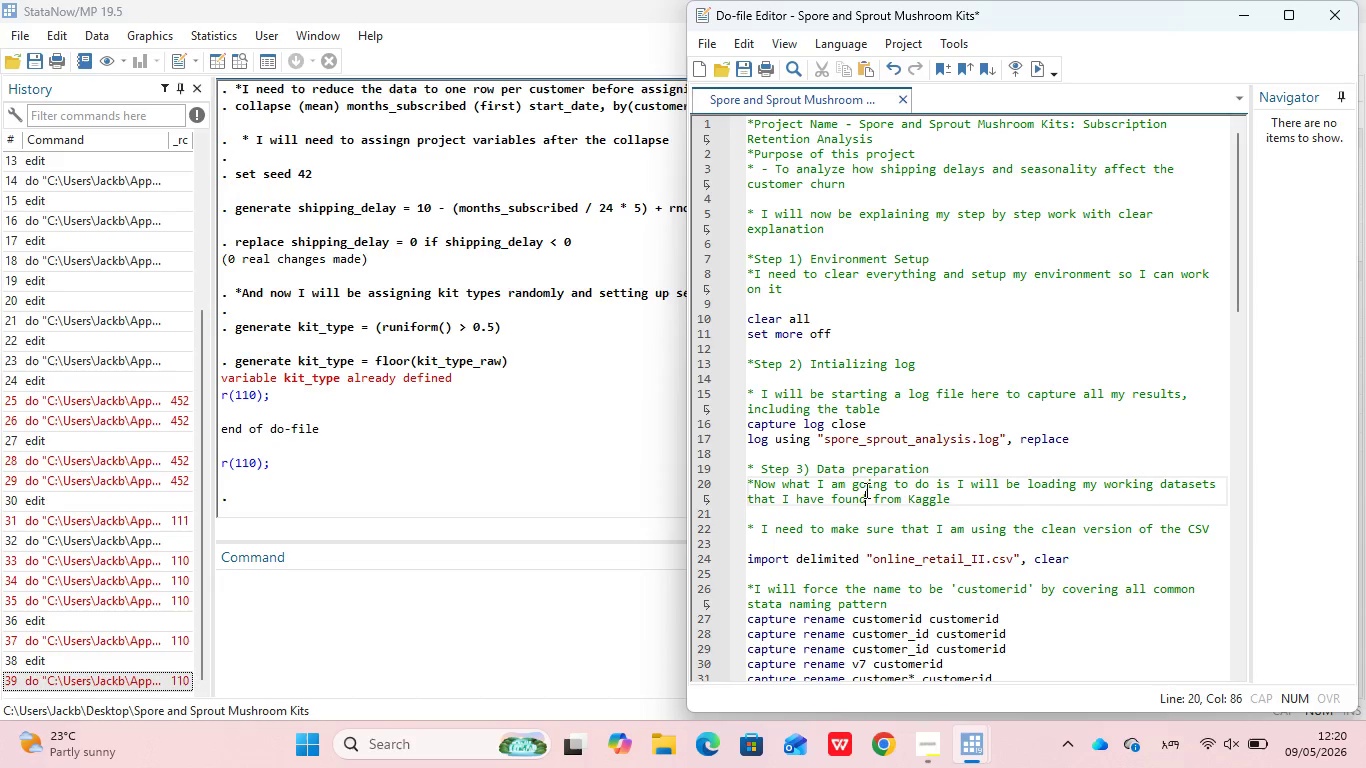 
key(ArrowDown)
 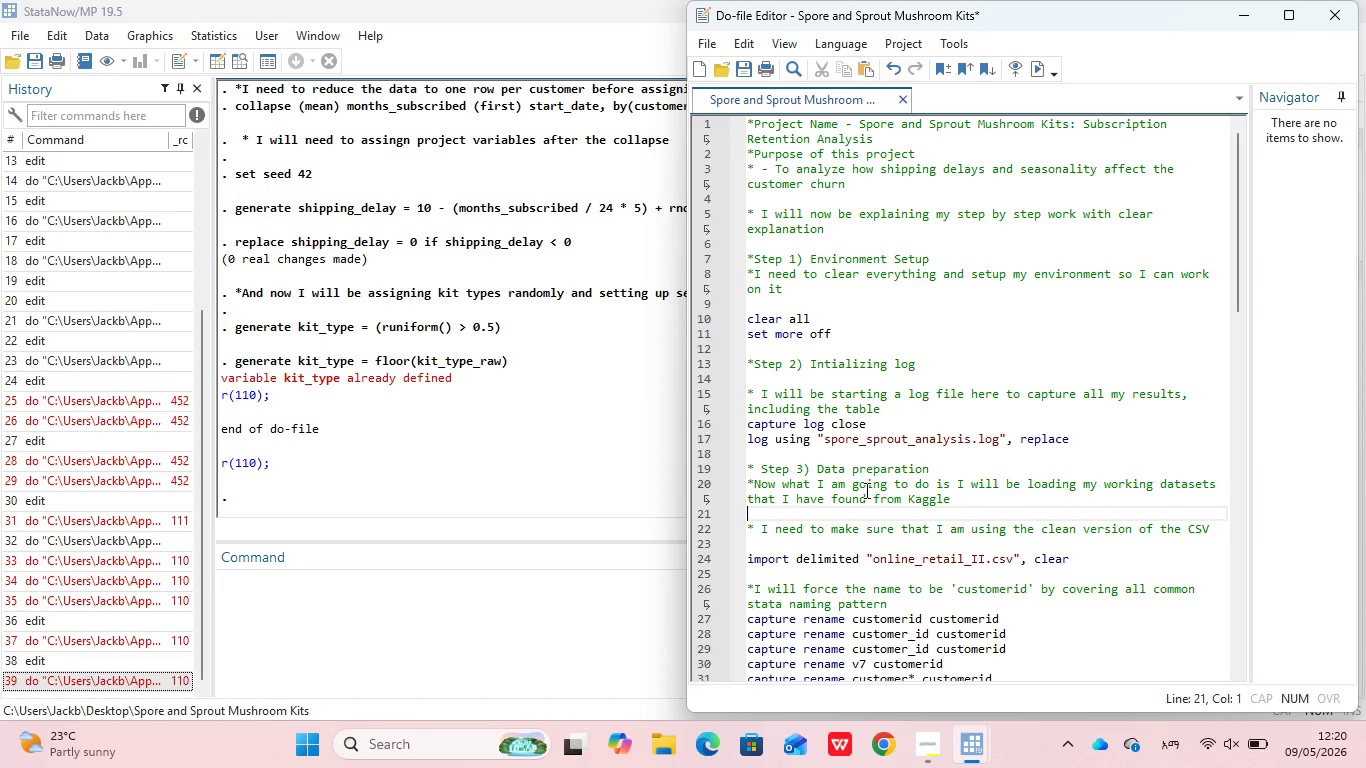 
key(ArrowDown)
 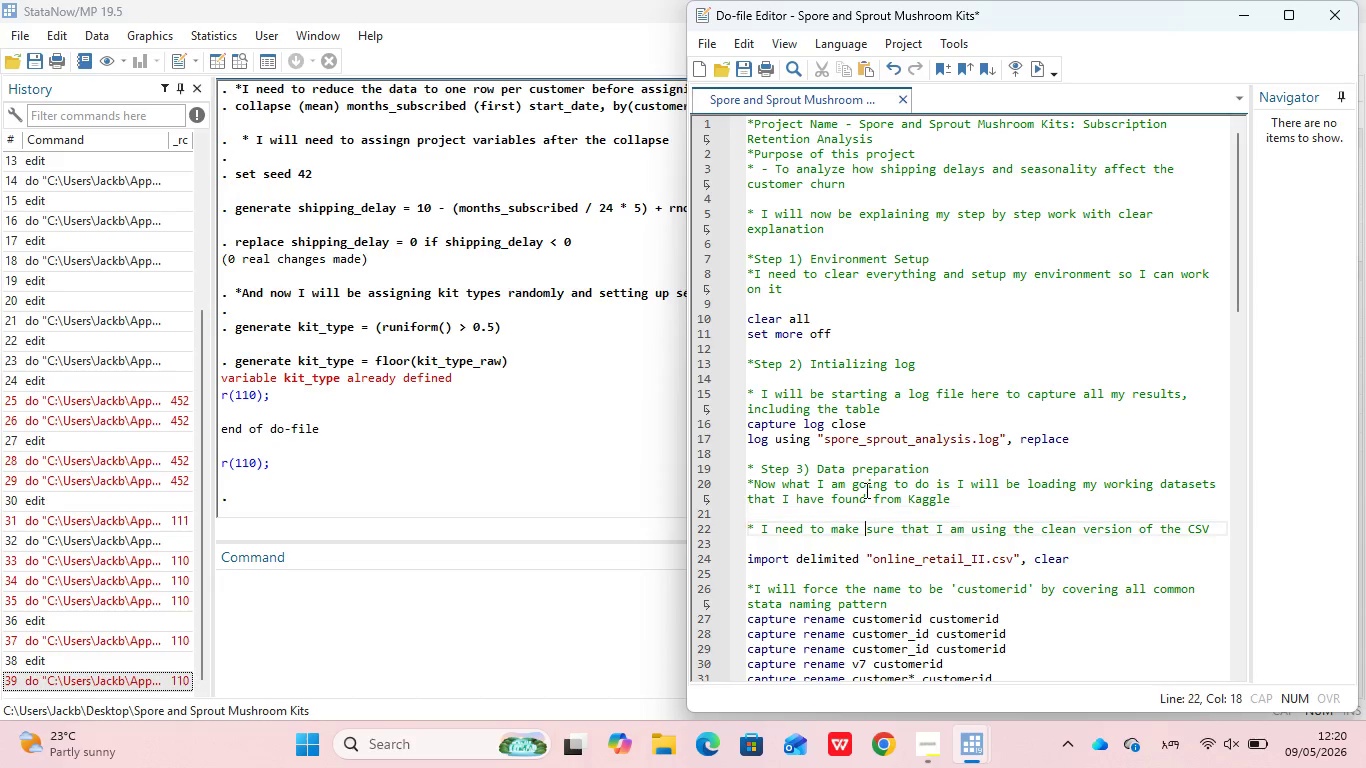 
key(ArrowDown)
 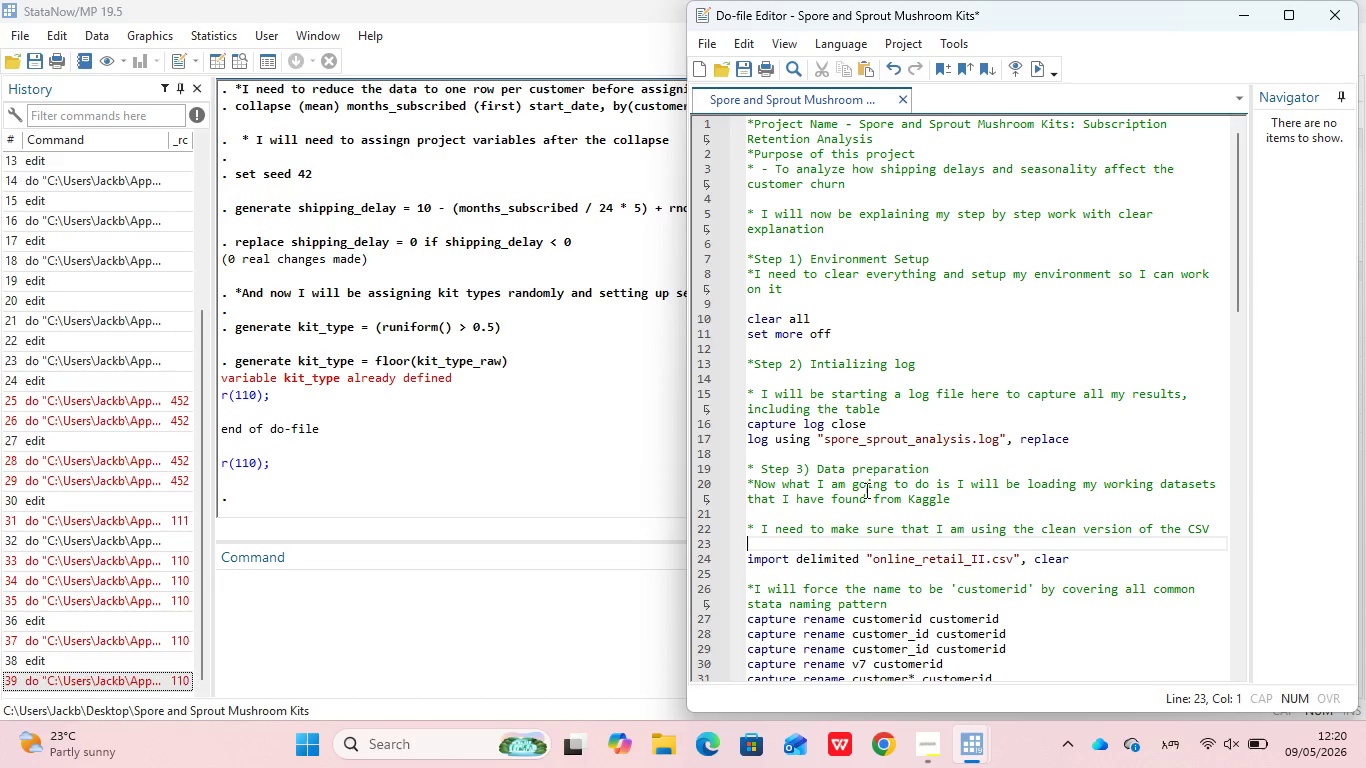 
key(ArrowDown)
 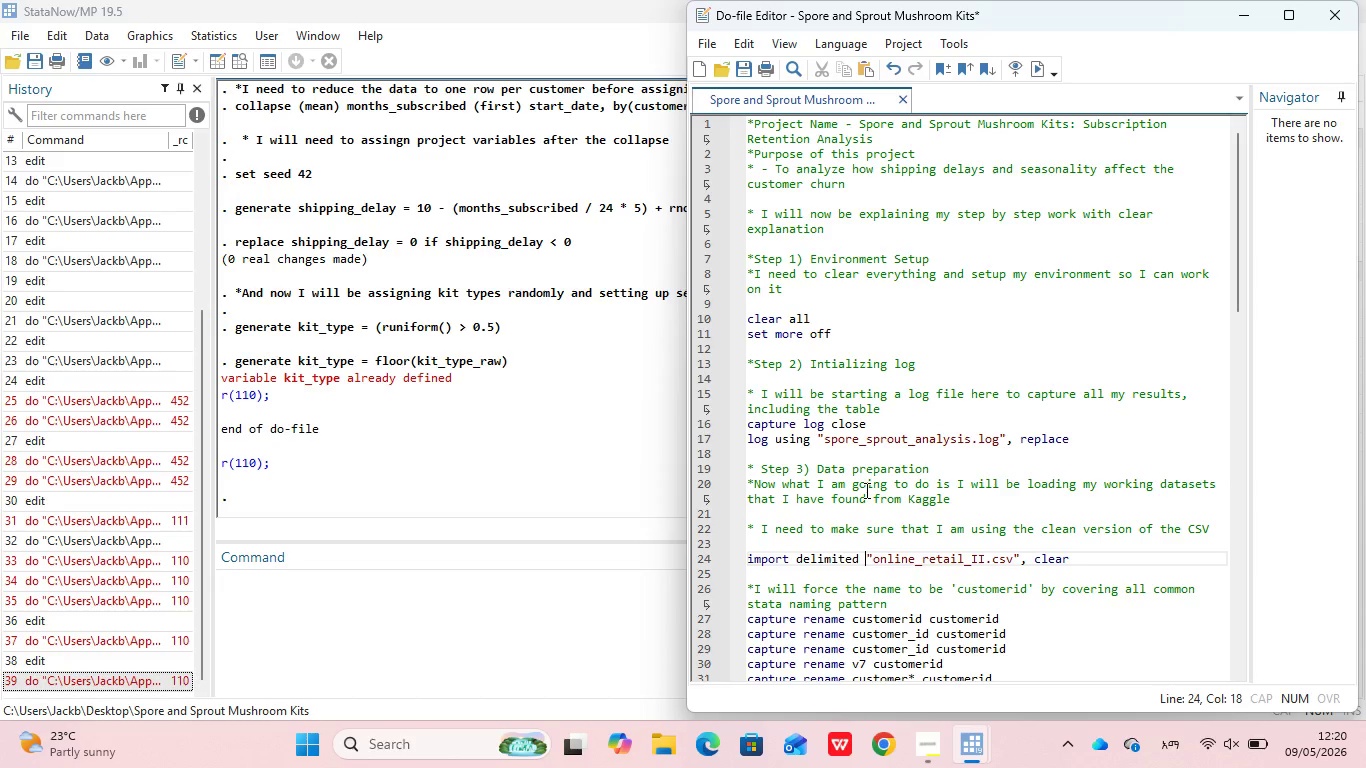 
key(ArrowDown)
 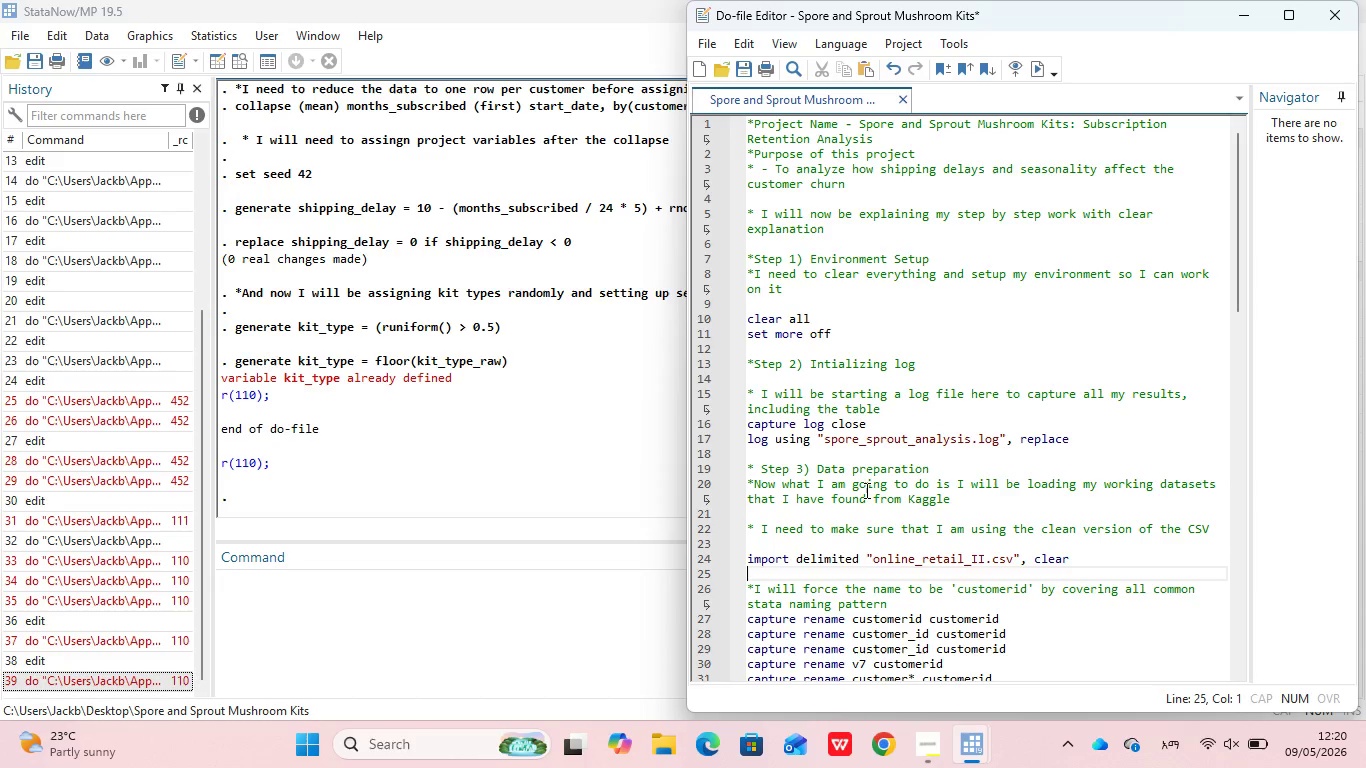 
key(ArrowDown)
 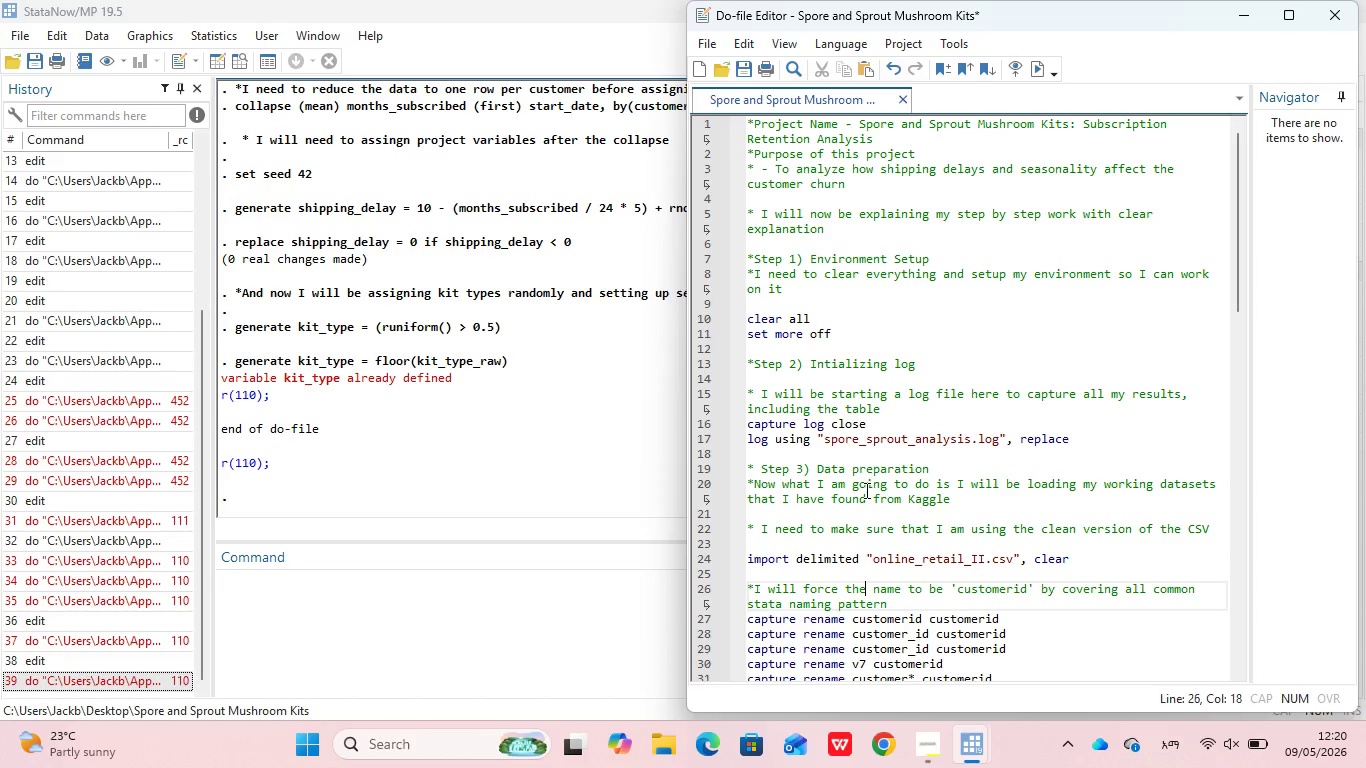 
key(ArrowDown)
 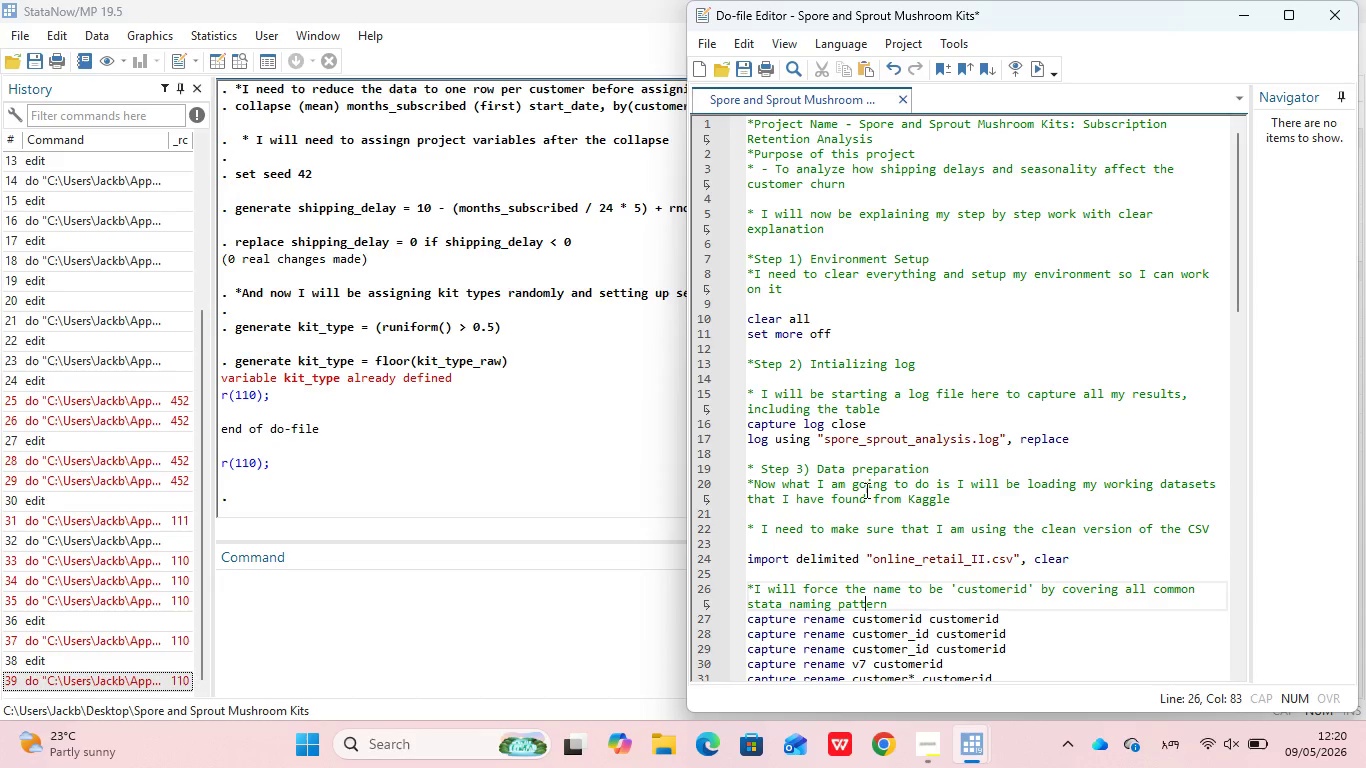 
key(ArrowDown)
 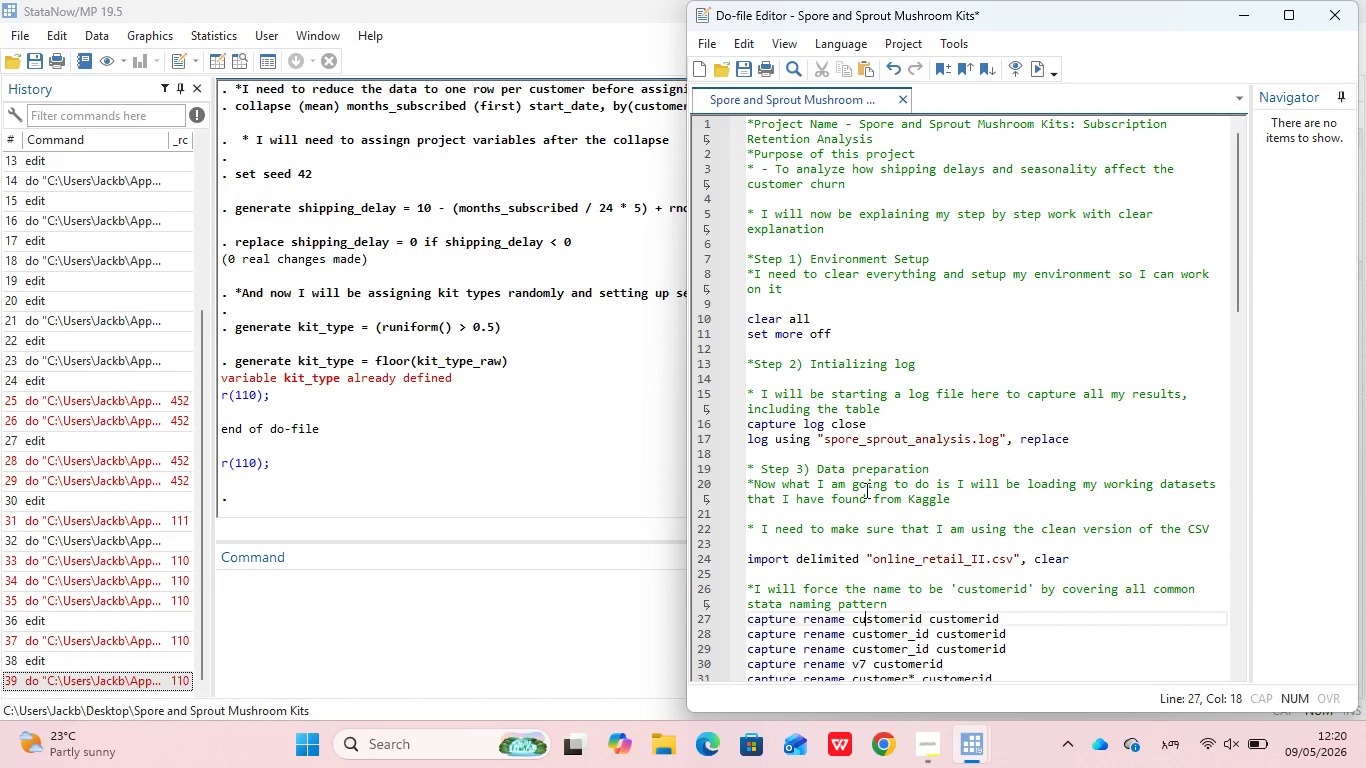 
key(ArrowDown)
 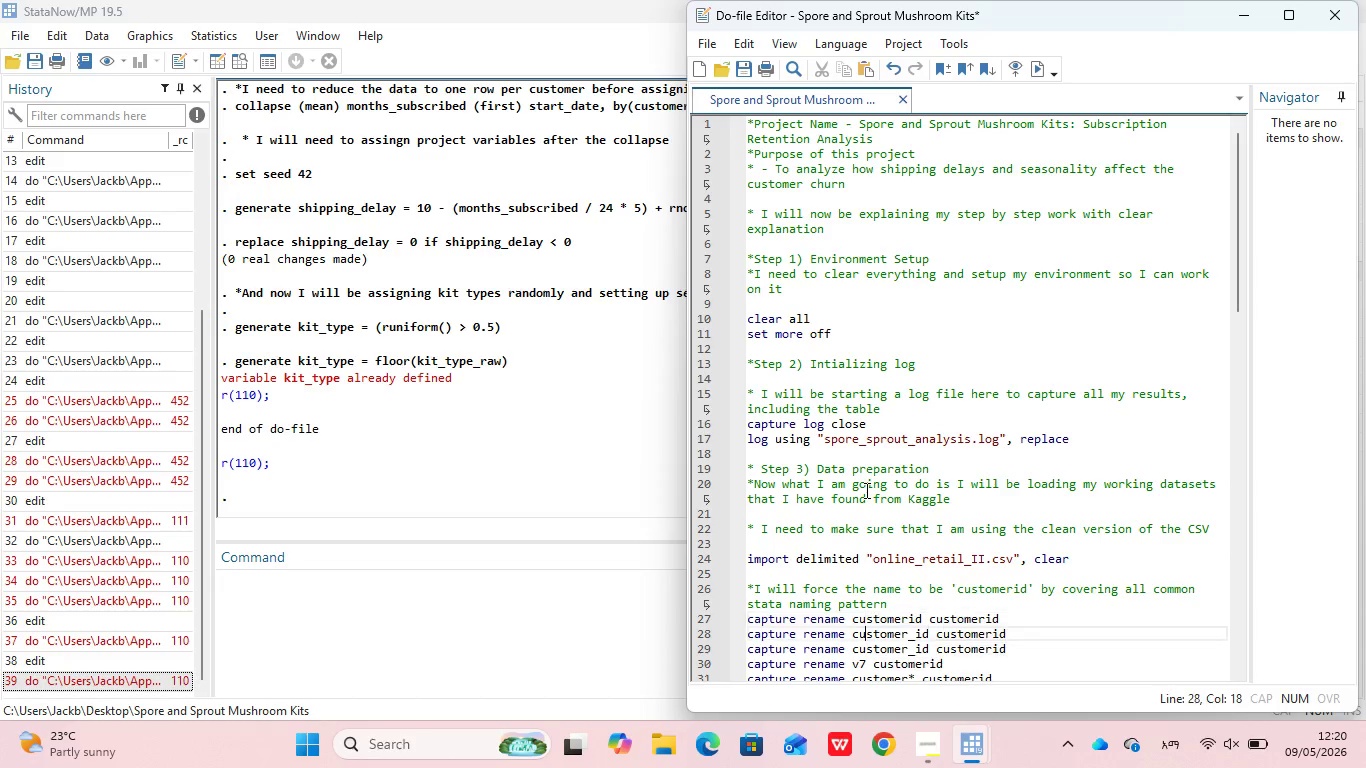 
key(ArrowDown)
 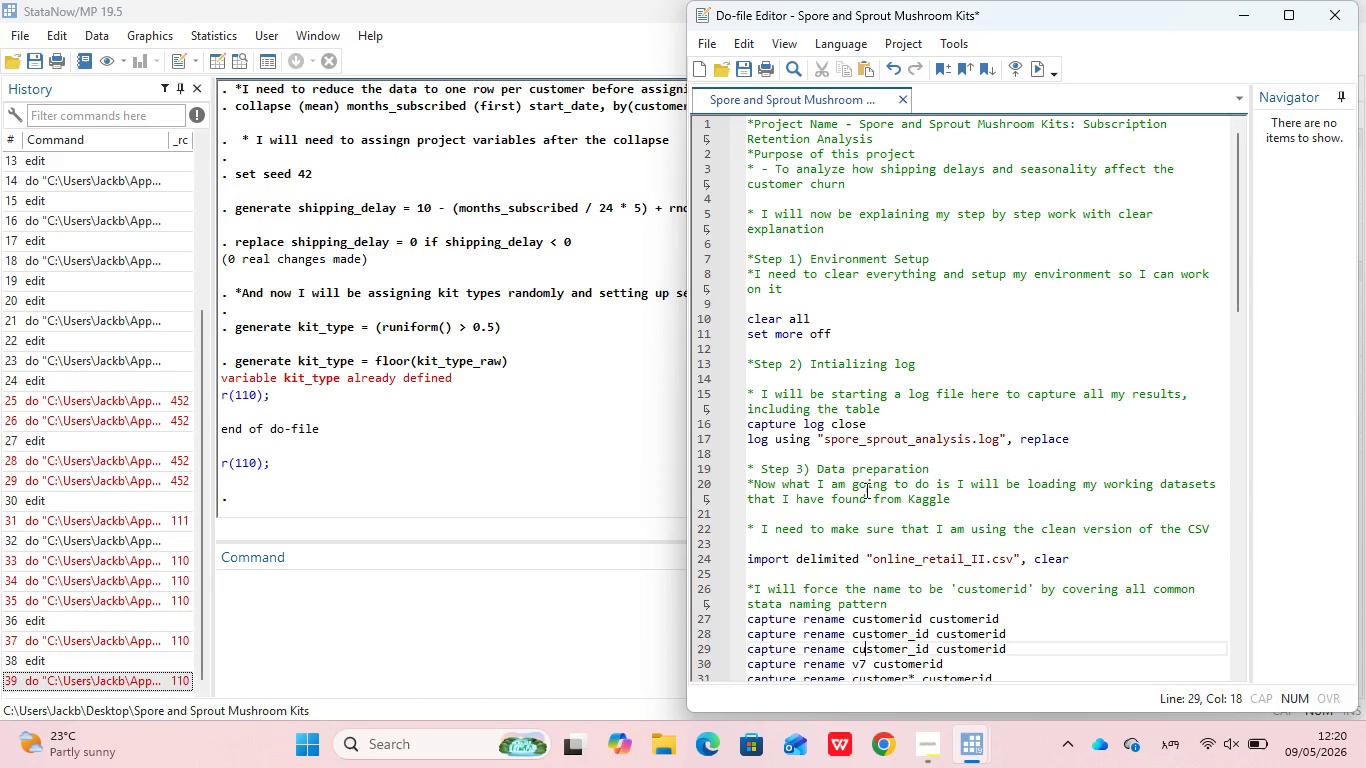 
key(ArrowDown)
 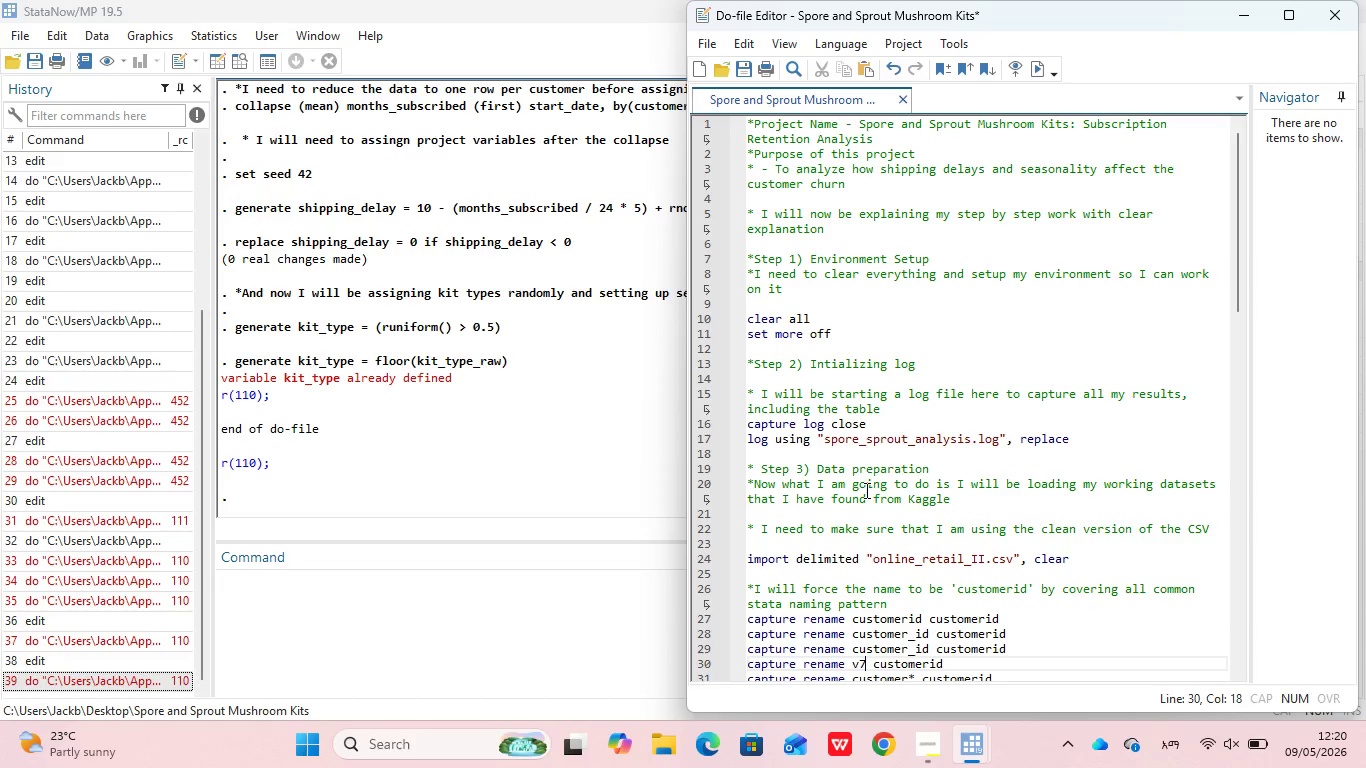 
key(ArrowDown)
 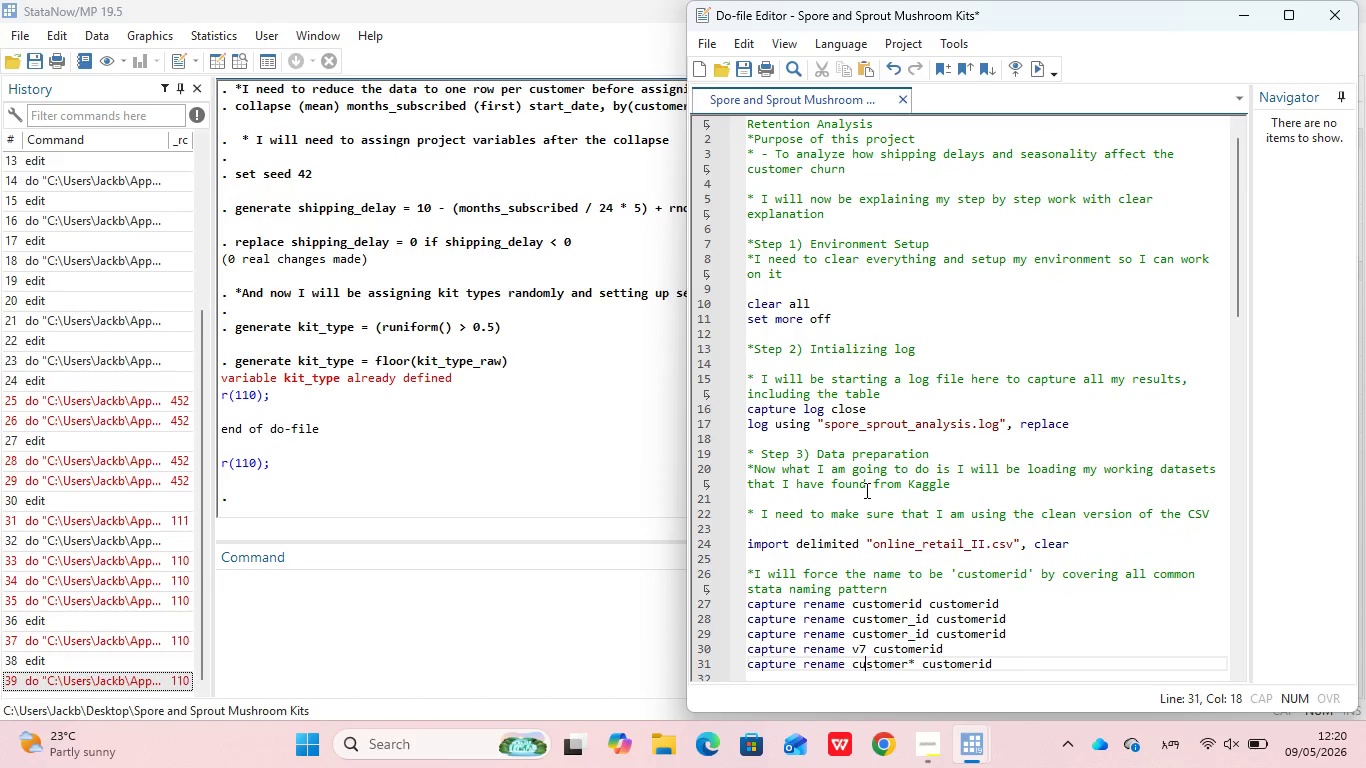 
key(ArrowDown)
 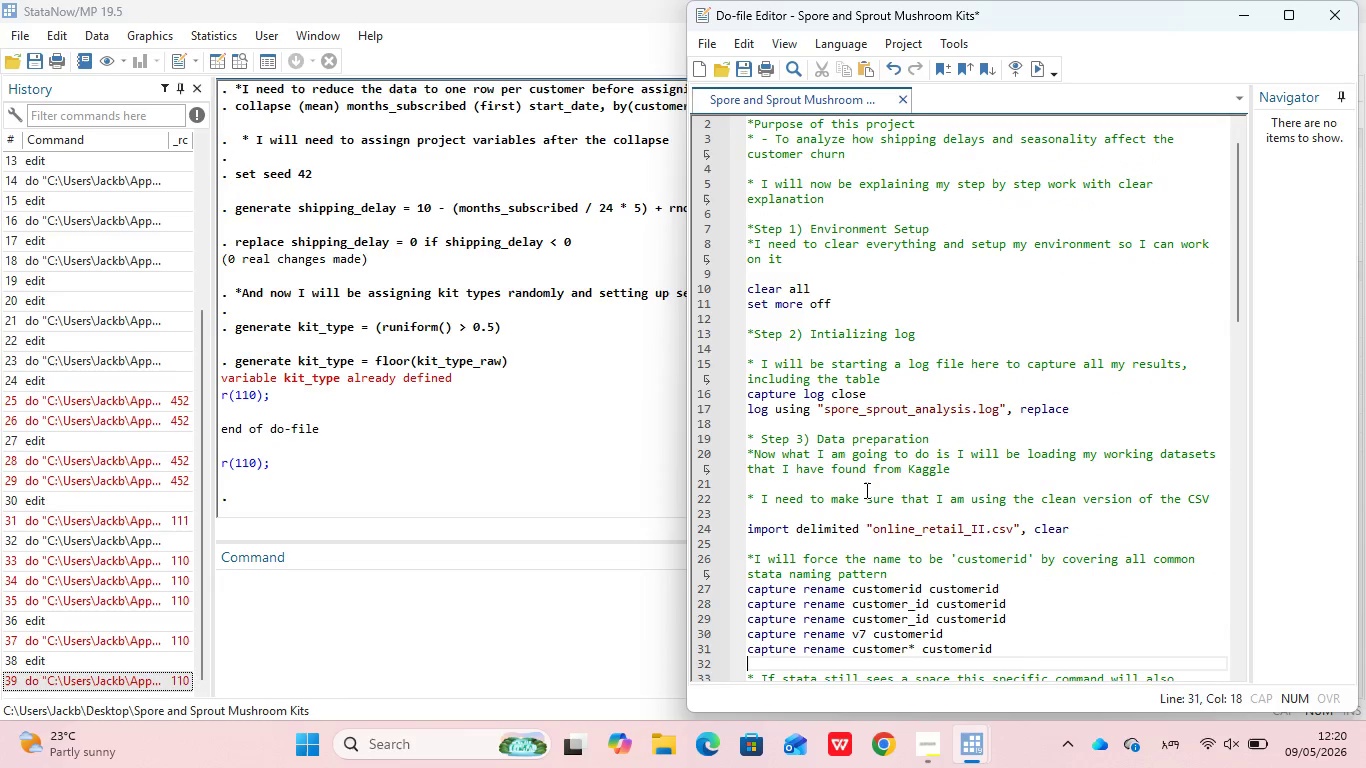 
key(ArrowDown)
 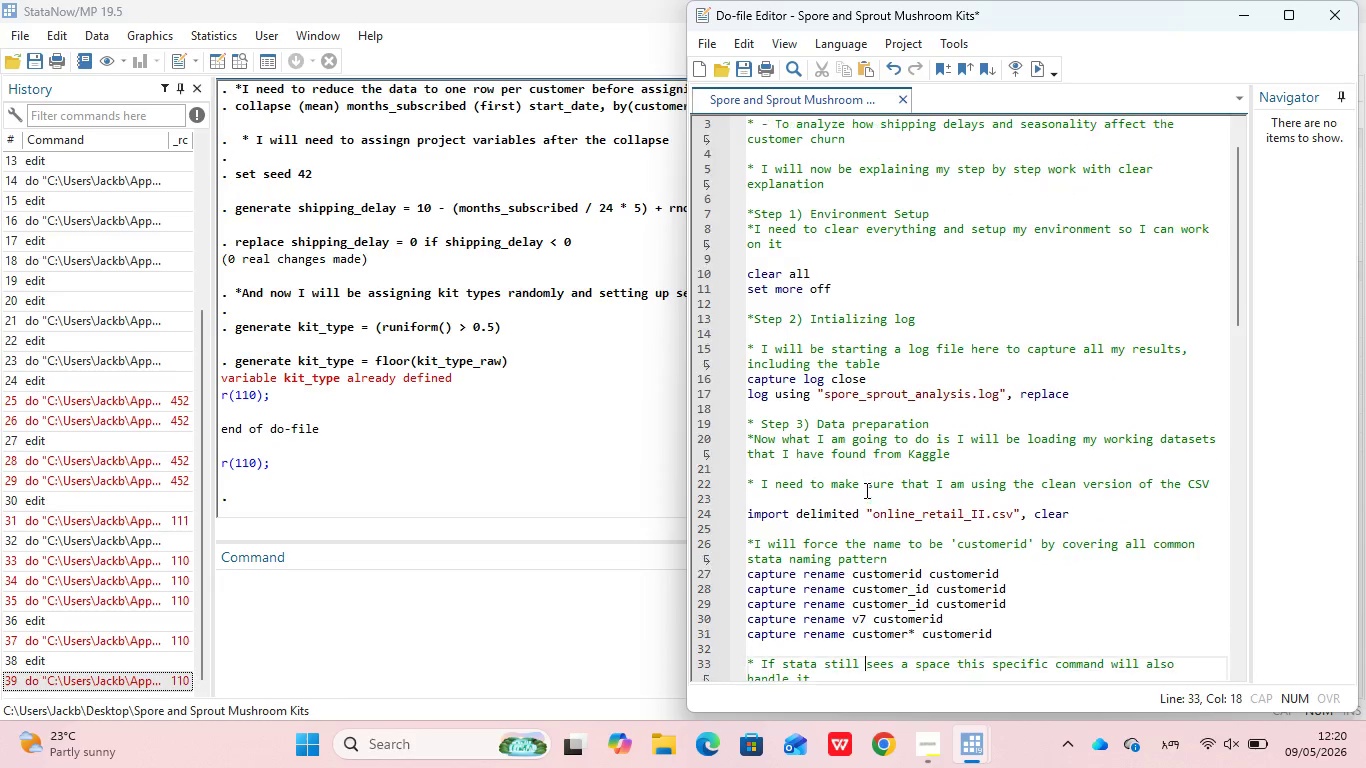 
key(ArrowDown)
 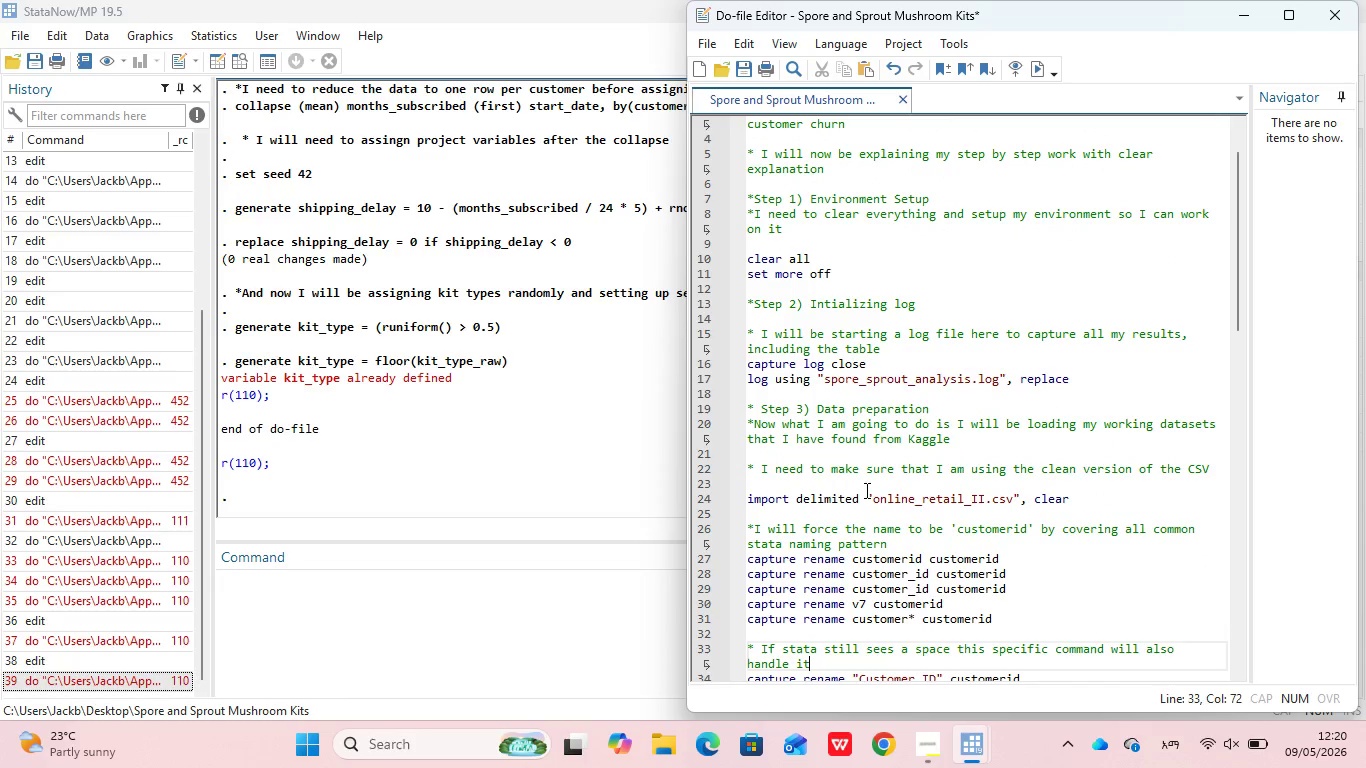 
key(ArrowDown)
 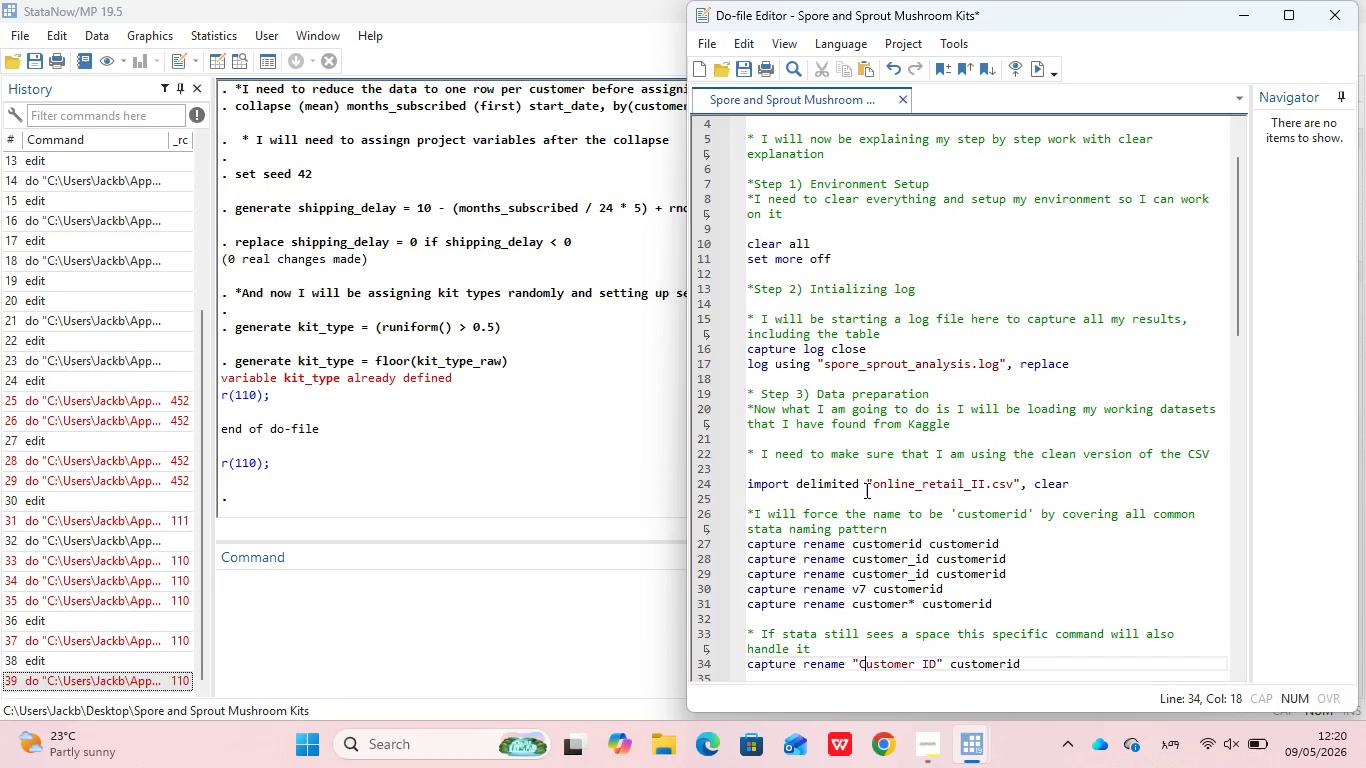 
key(ArrowDown)
 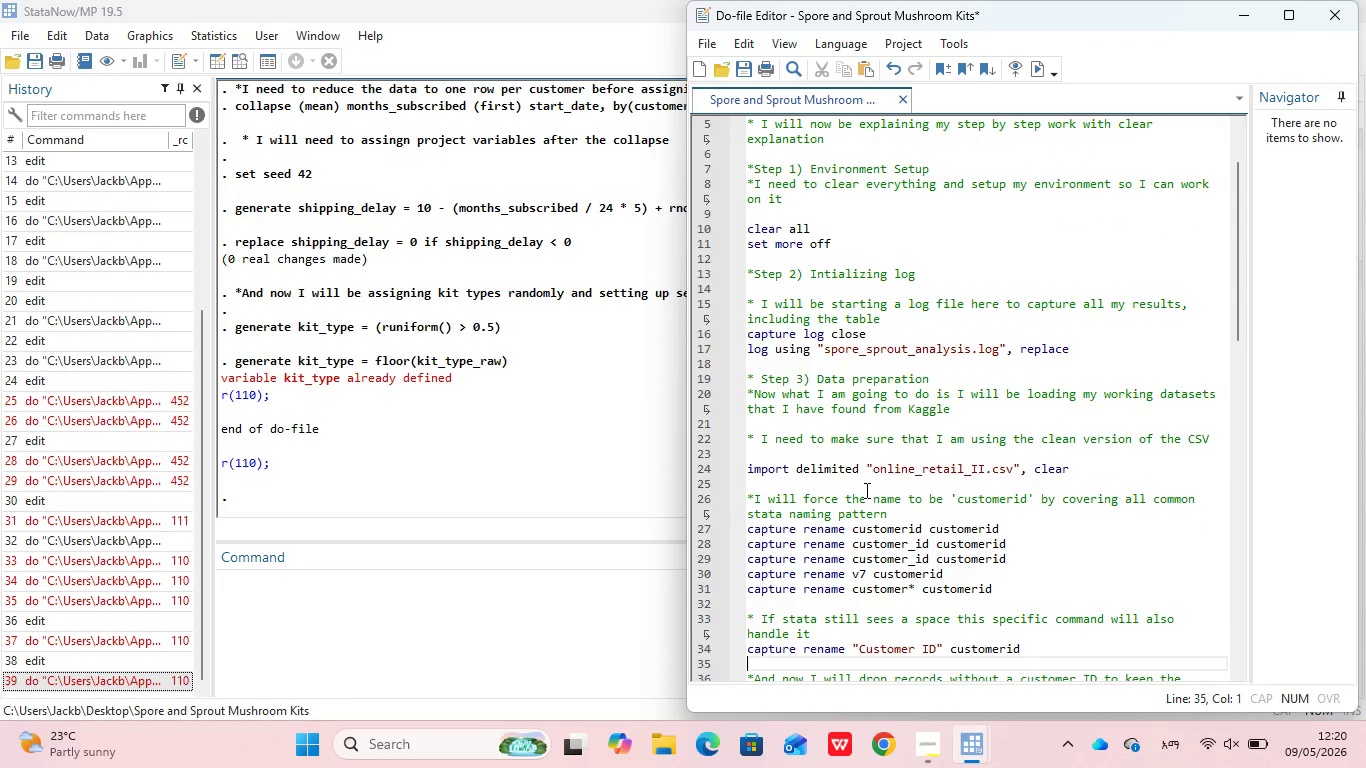 
key(ArrowDown)
 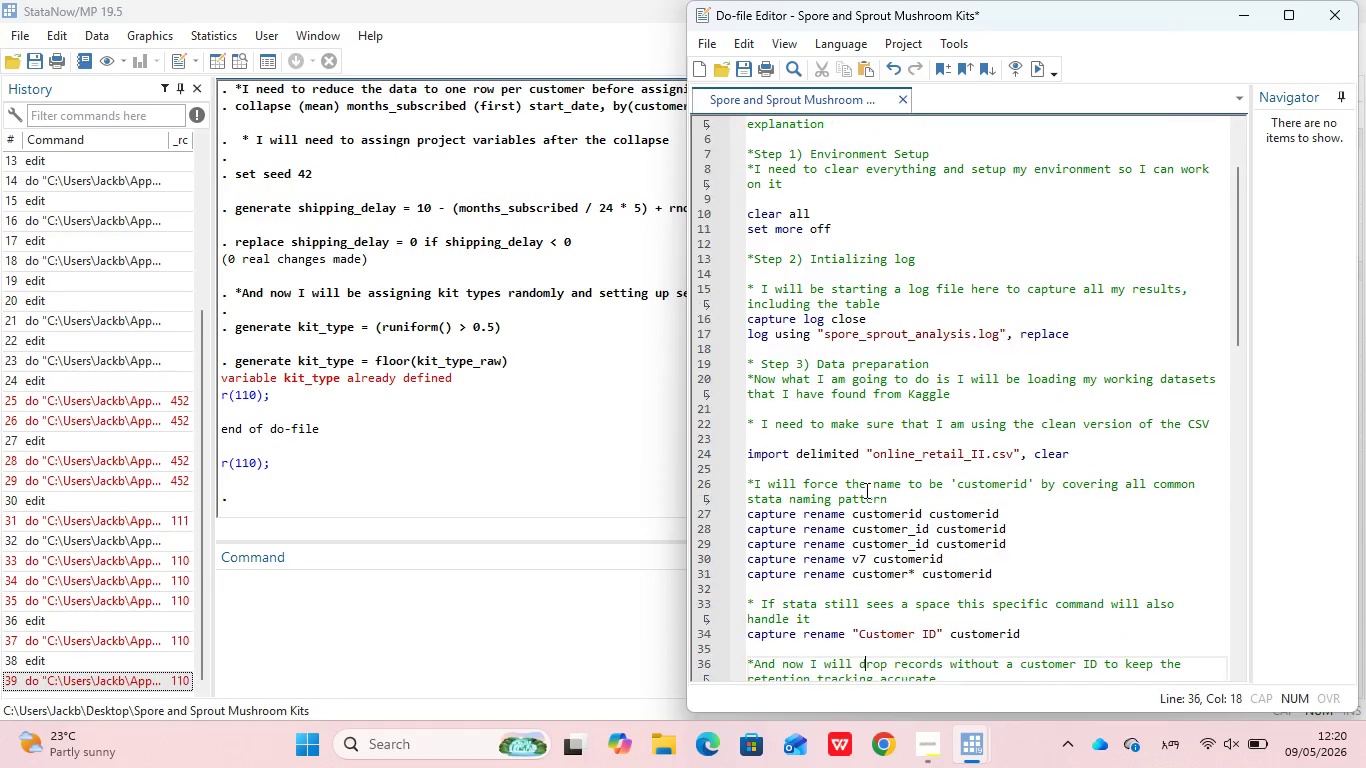 
key(ArrowDown)
 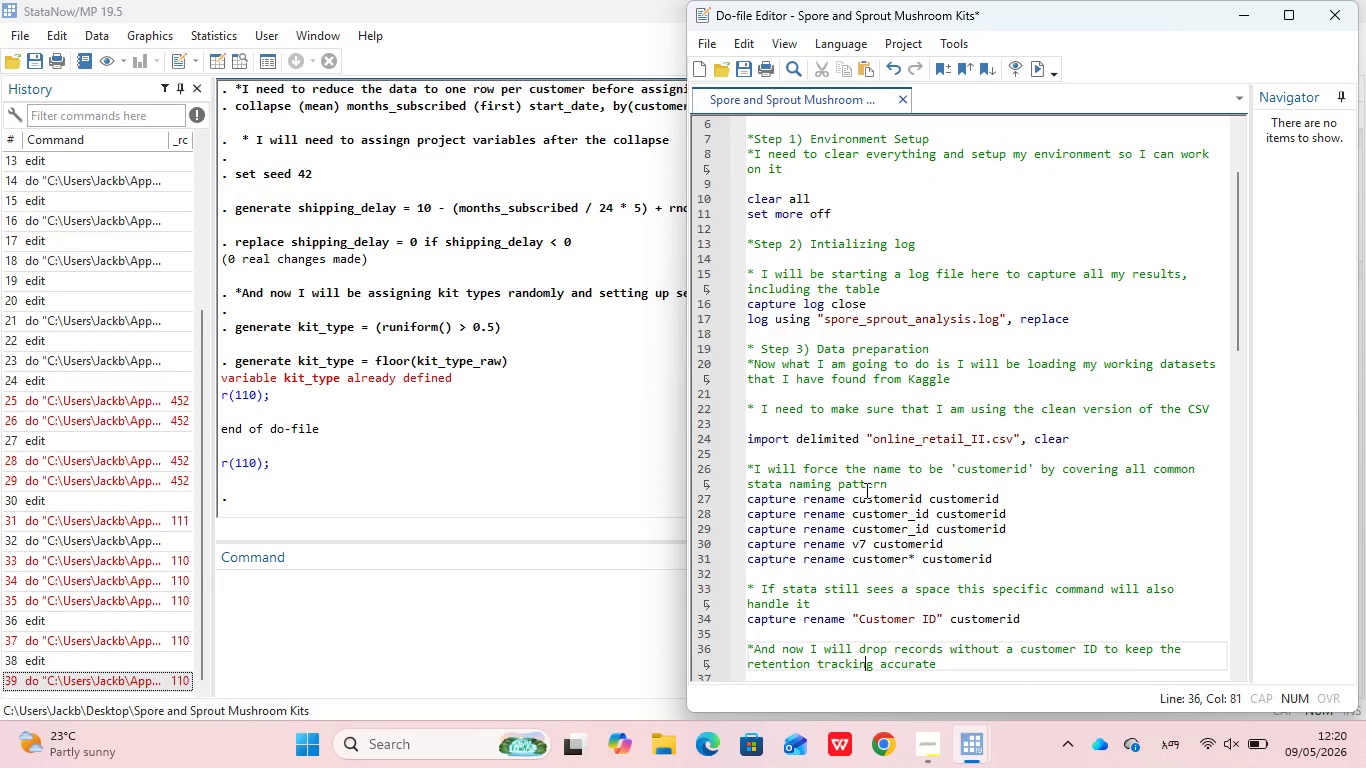 
key(ArrowDown)
 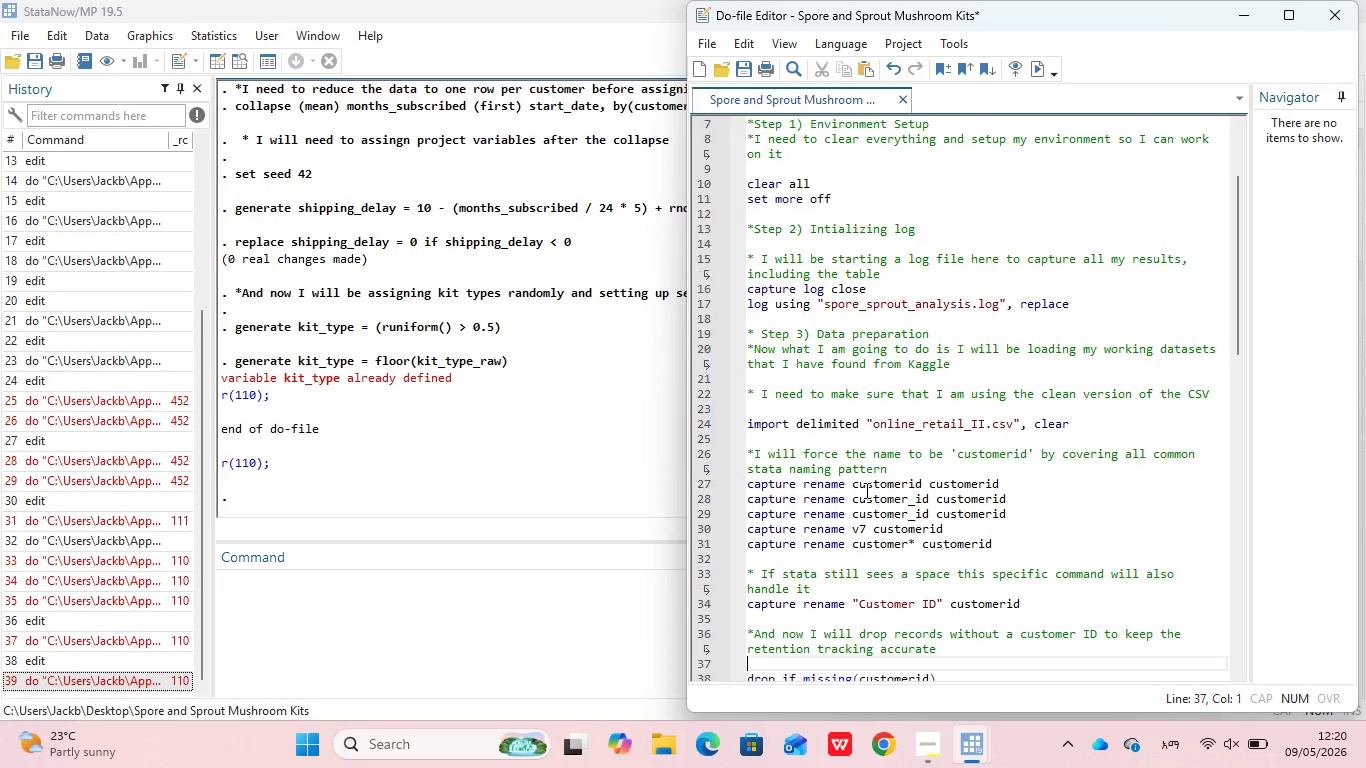 
key(ArrowDown)
 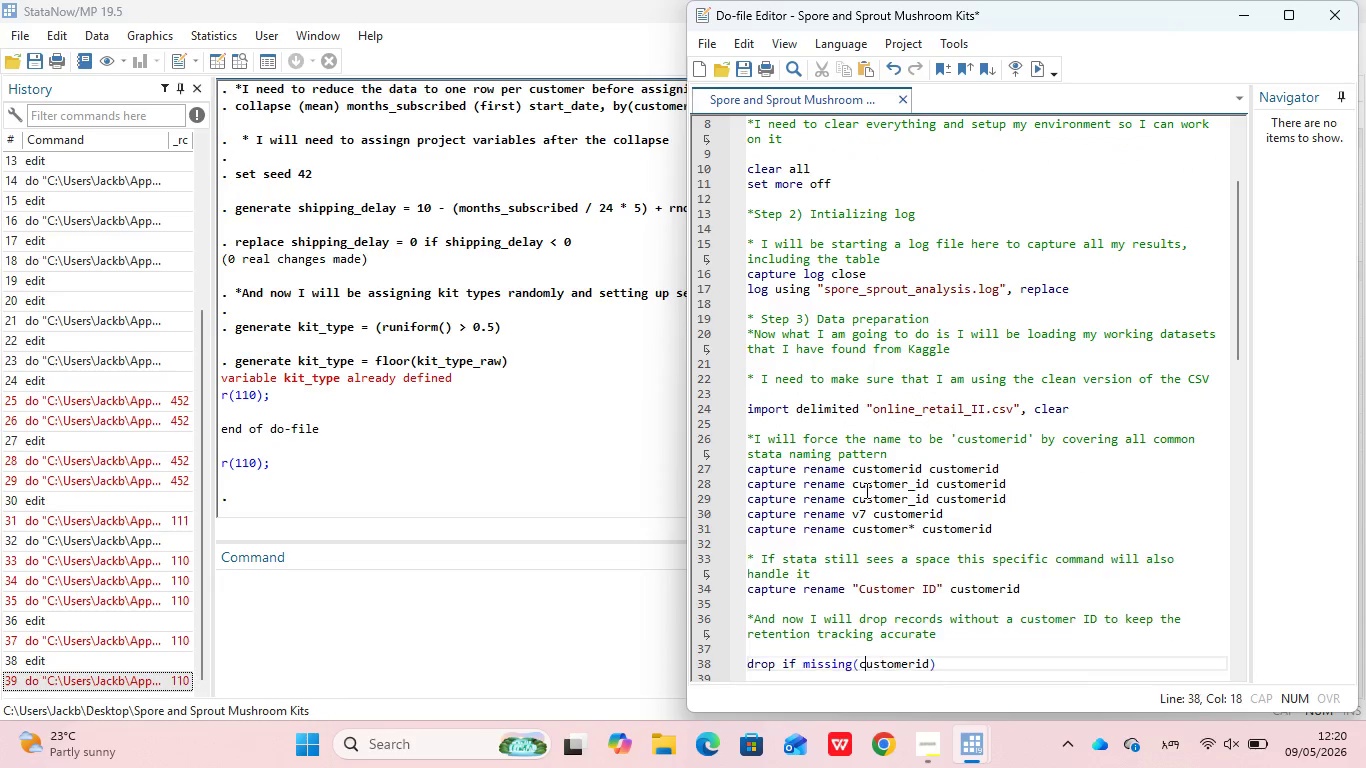 
key(ArrowDown)
 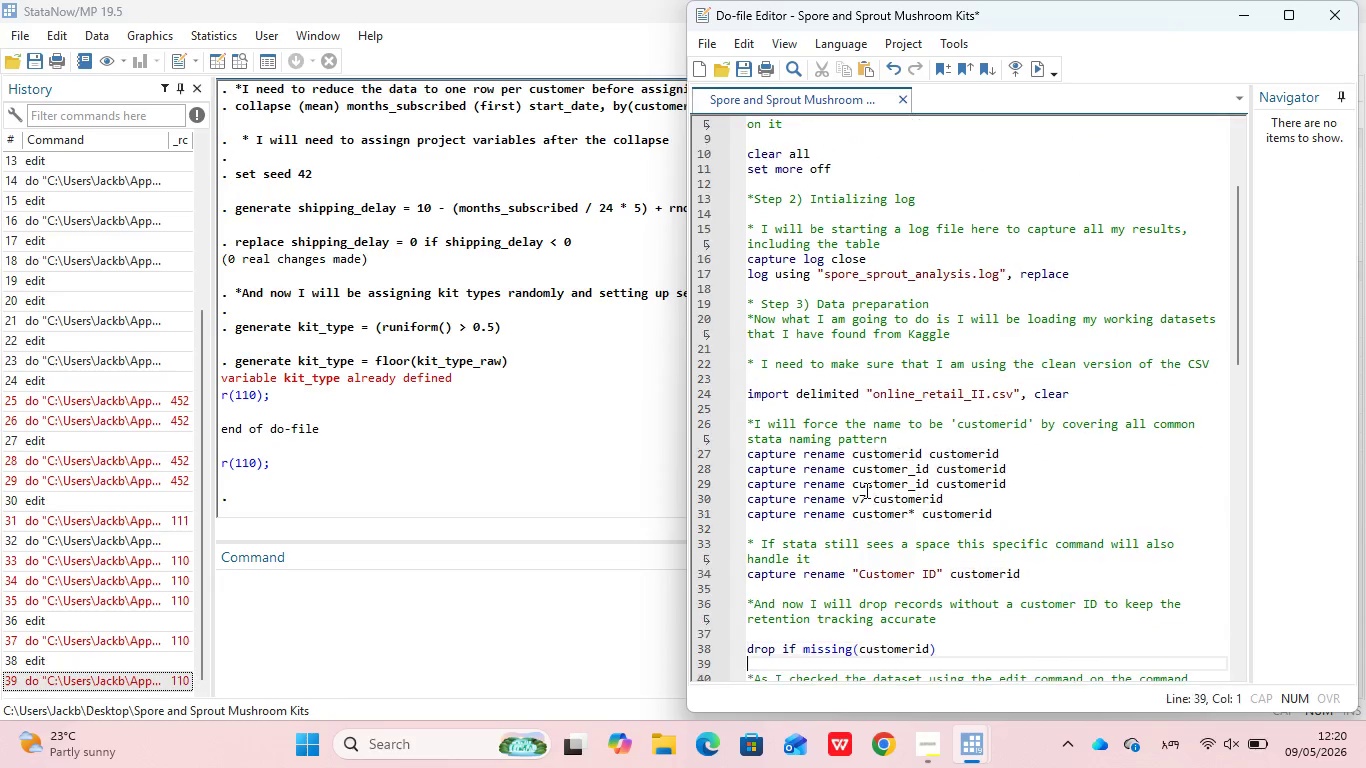 
key(ArrowDown)
 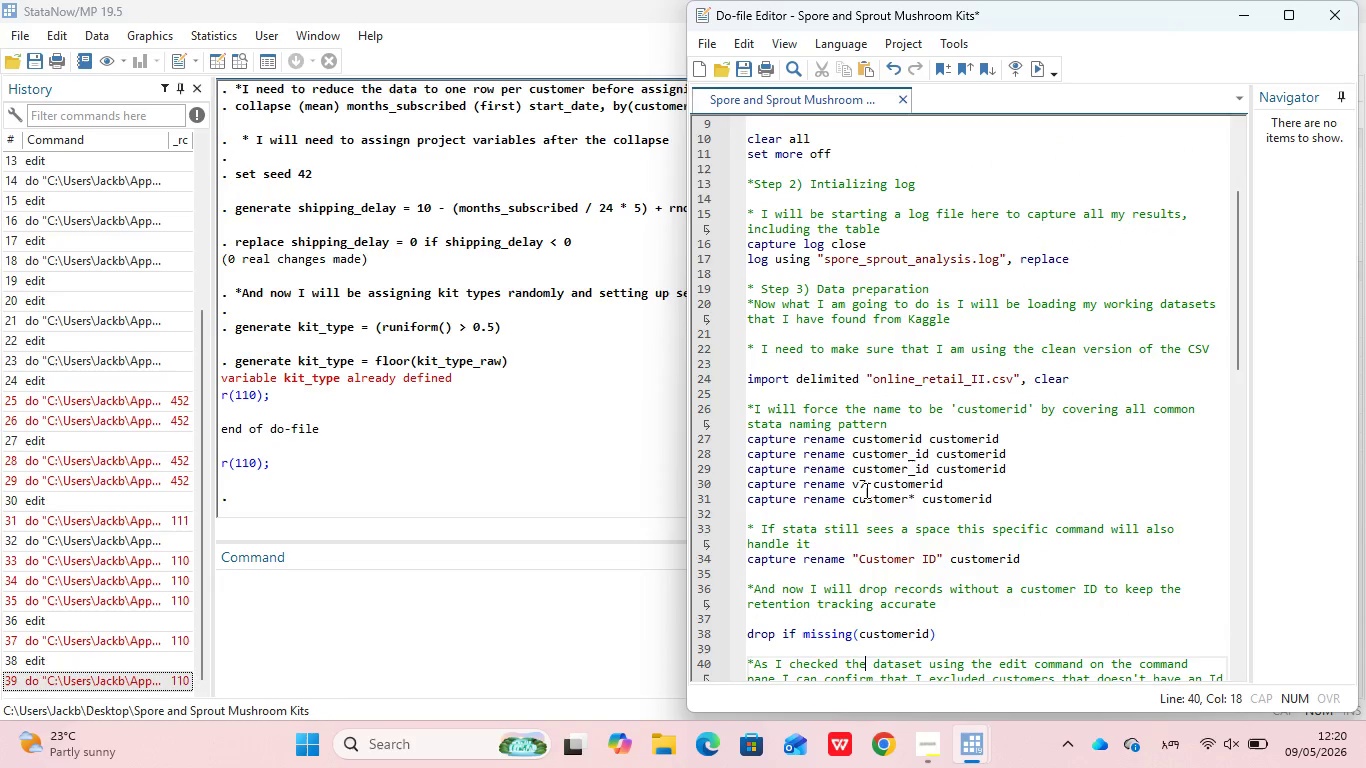 
key(ArrowDown)
 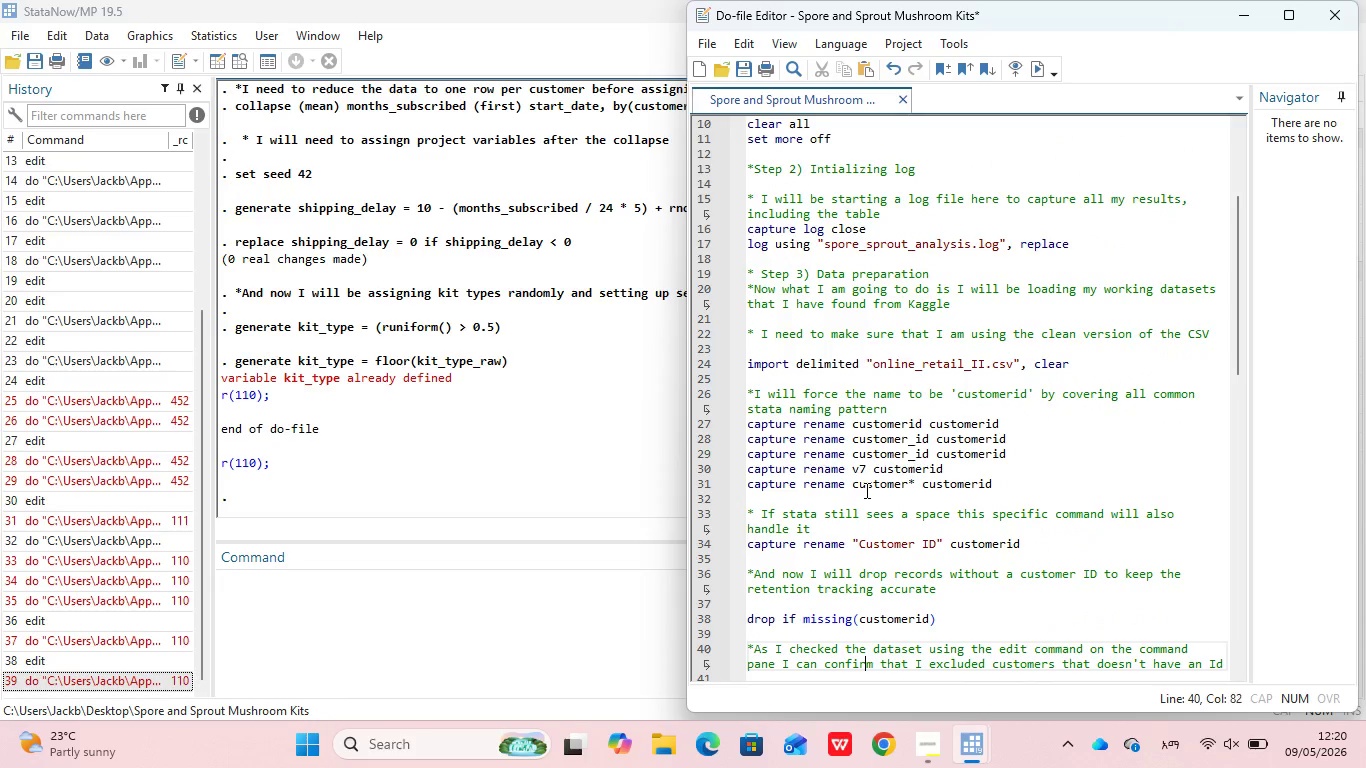 
key(ArrowDown)
 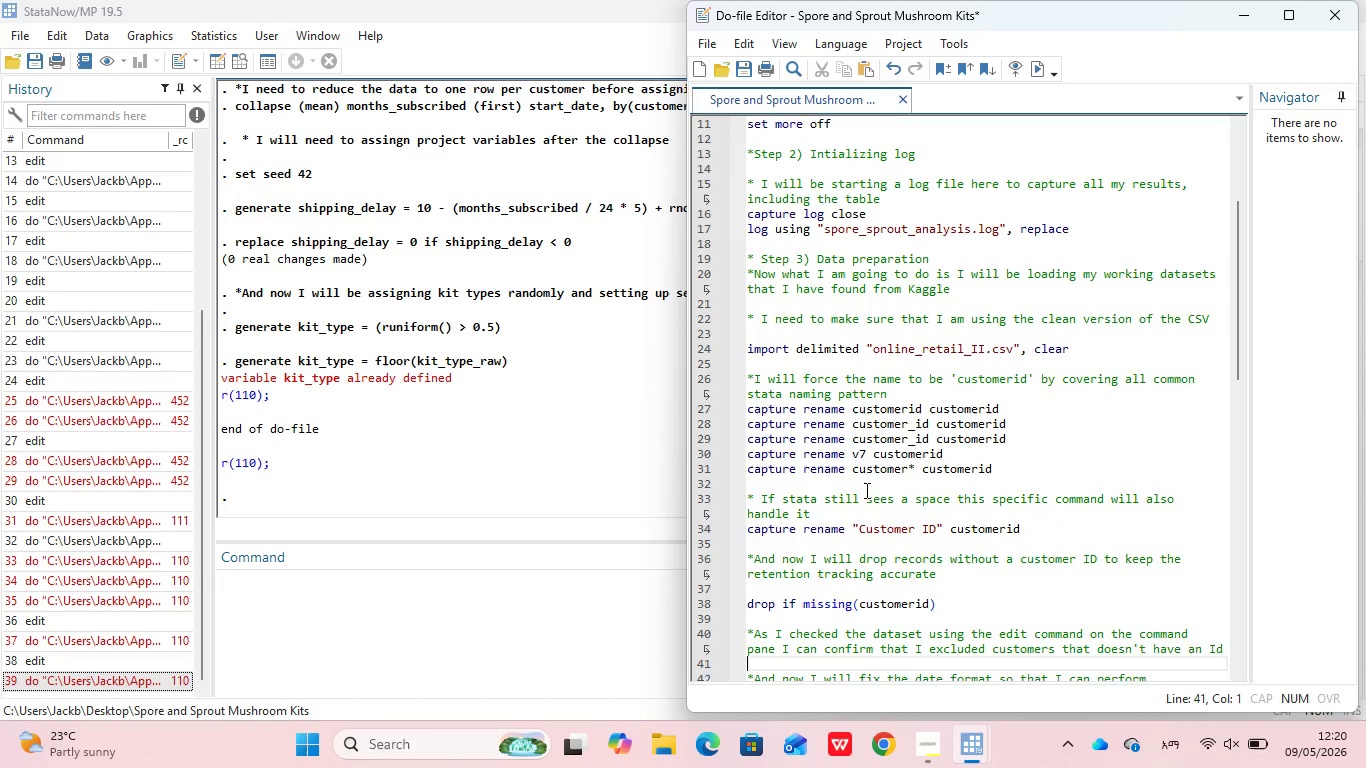 
key(ArrowDown)
 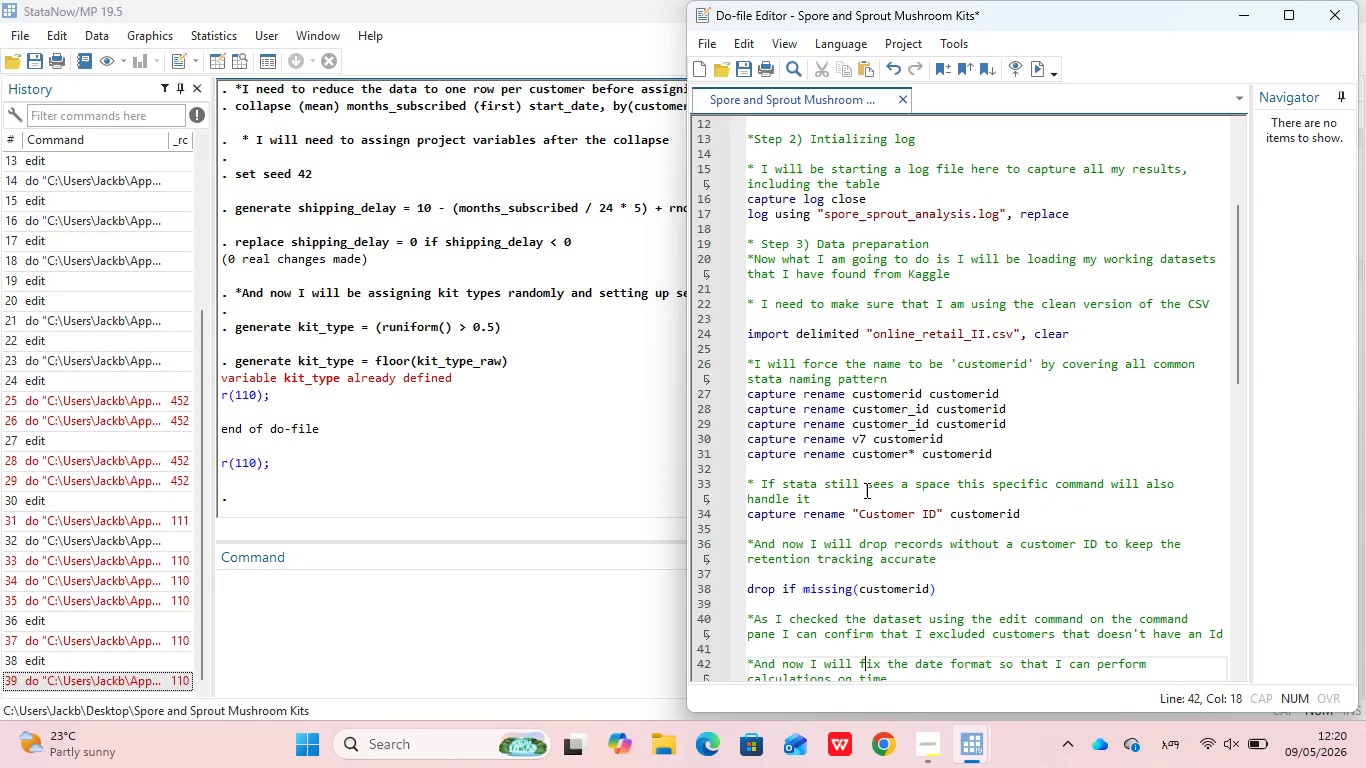 
key(ArrowDown)
 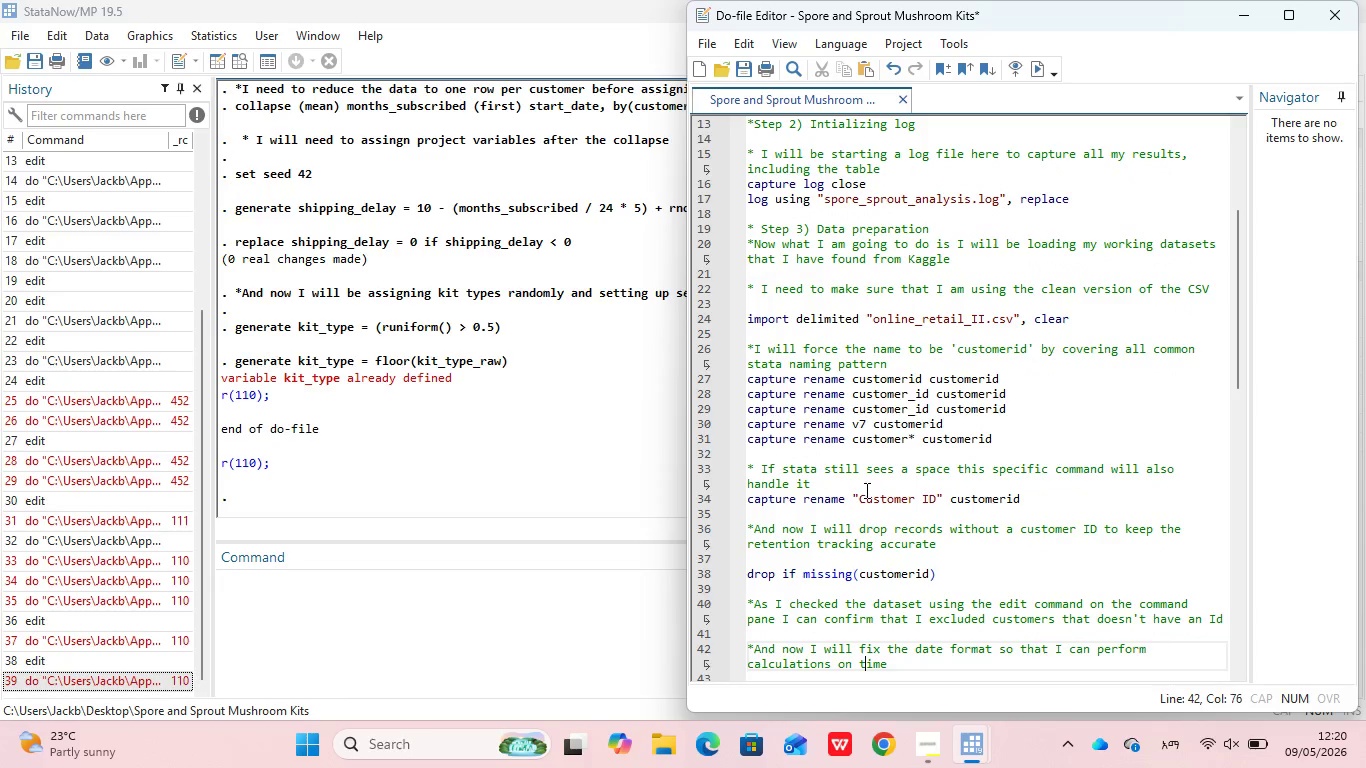 
key(ArrowDown)
 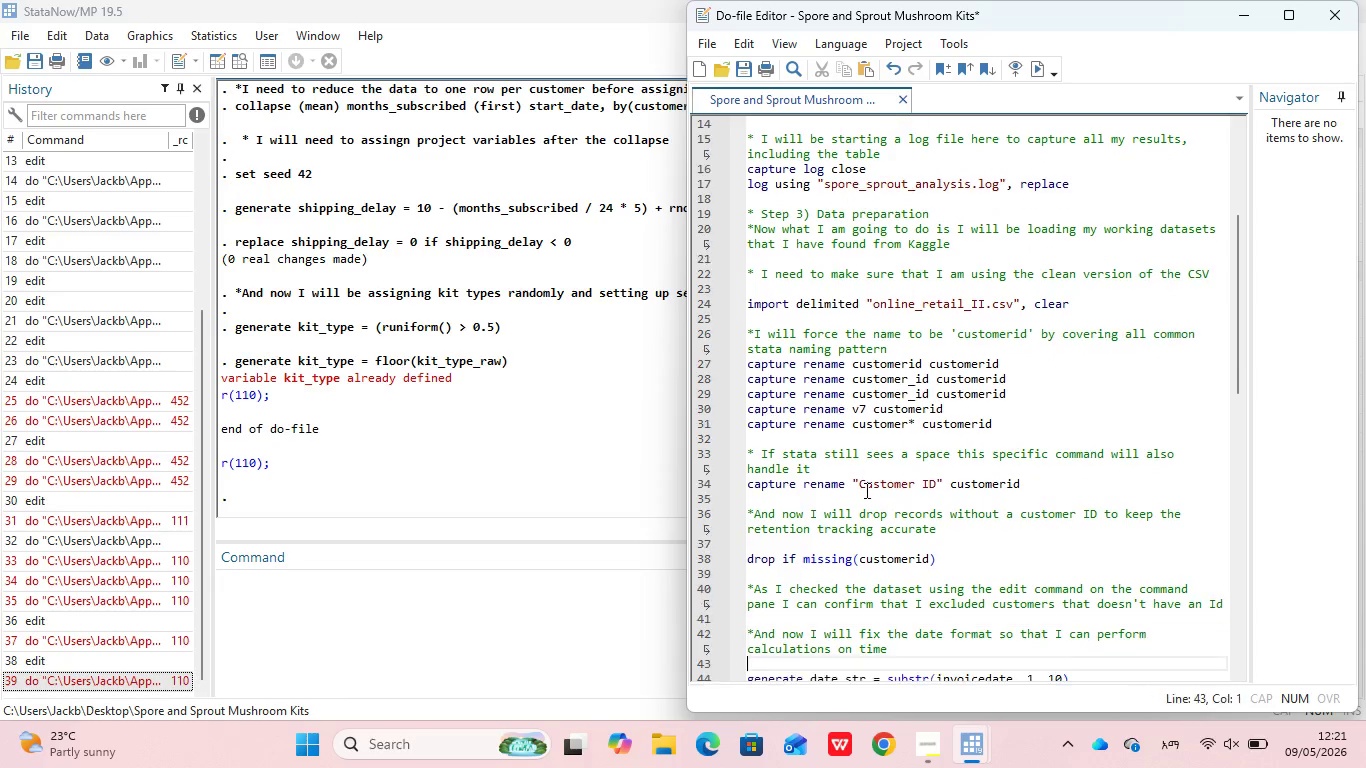 
key(ArrowDown)
 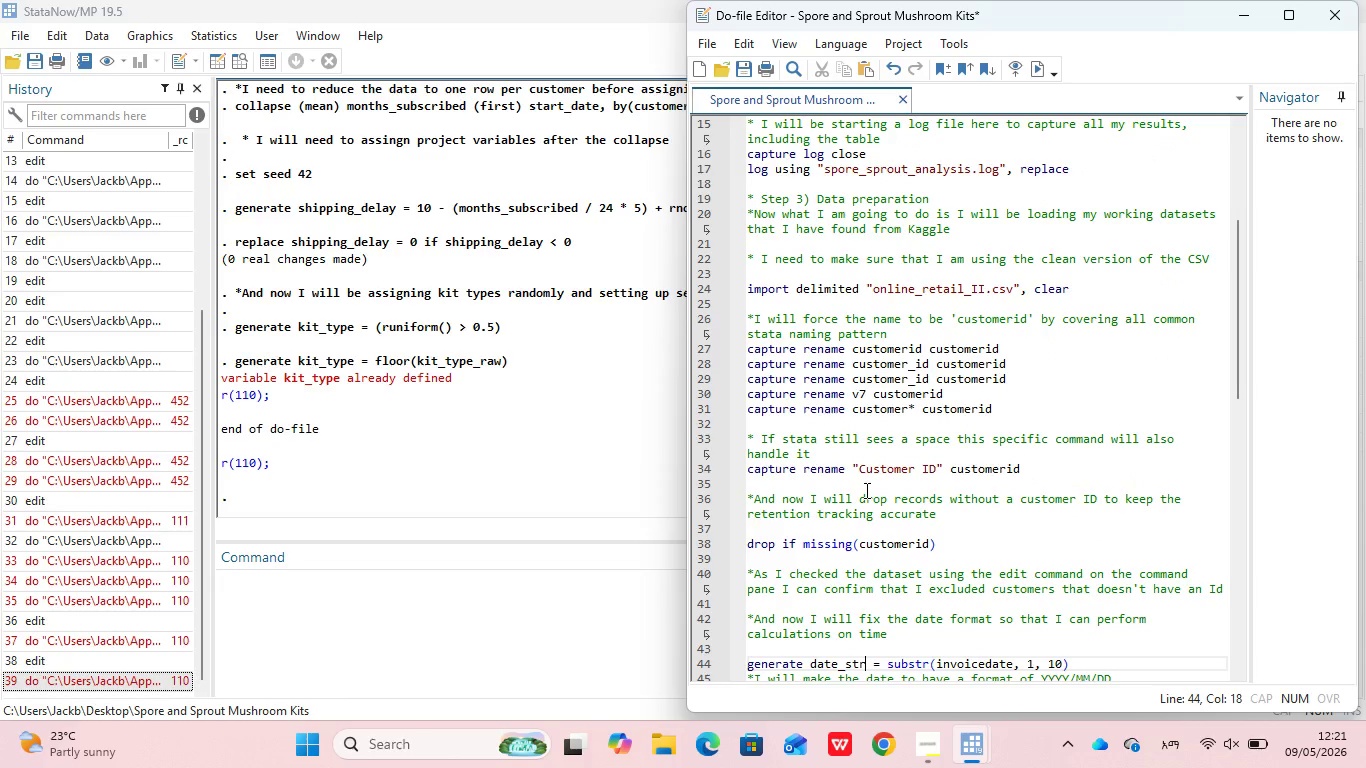 
key(ArrowDown)
 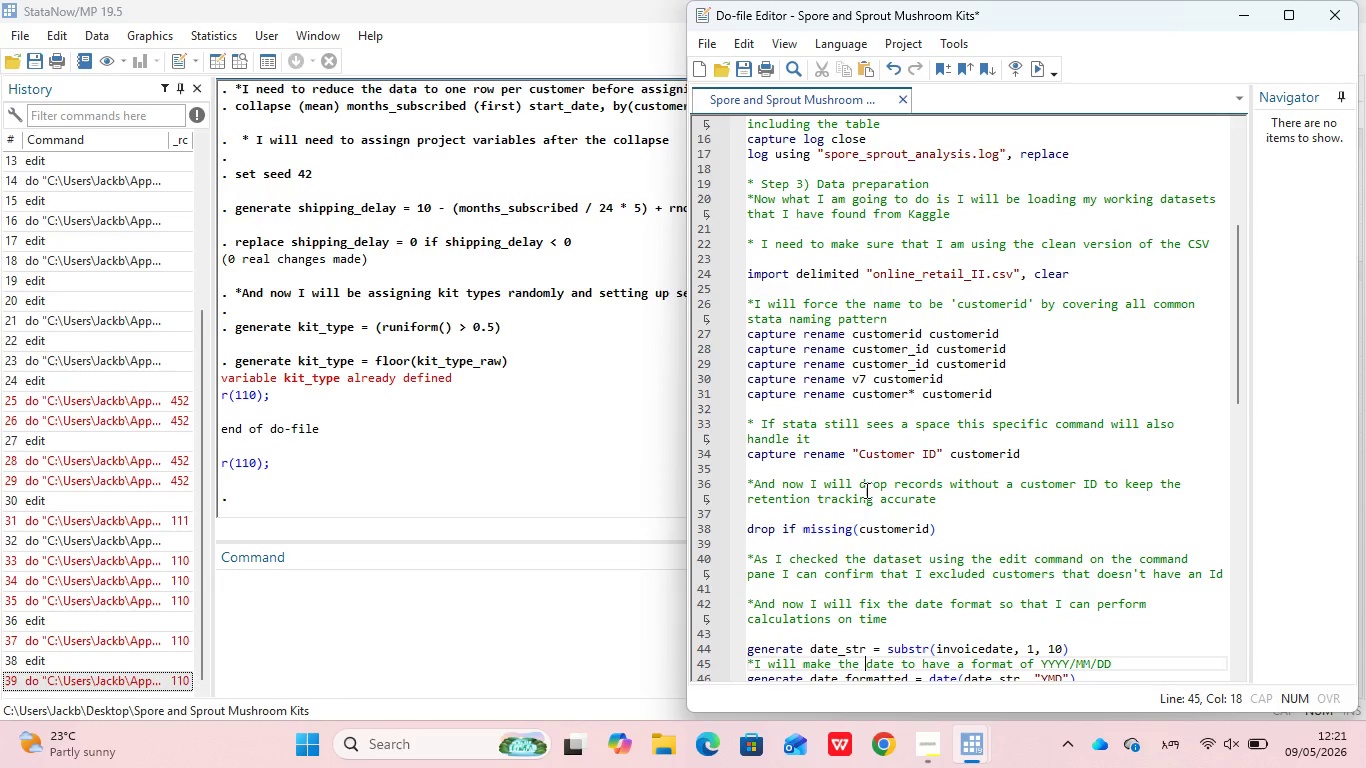 
key(ArrowDown)
 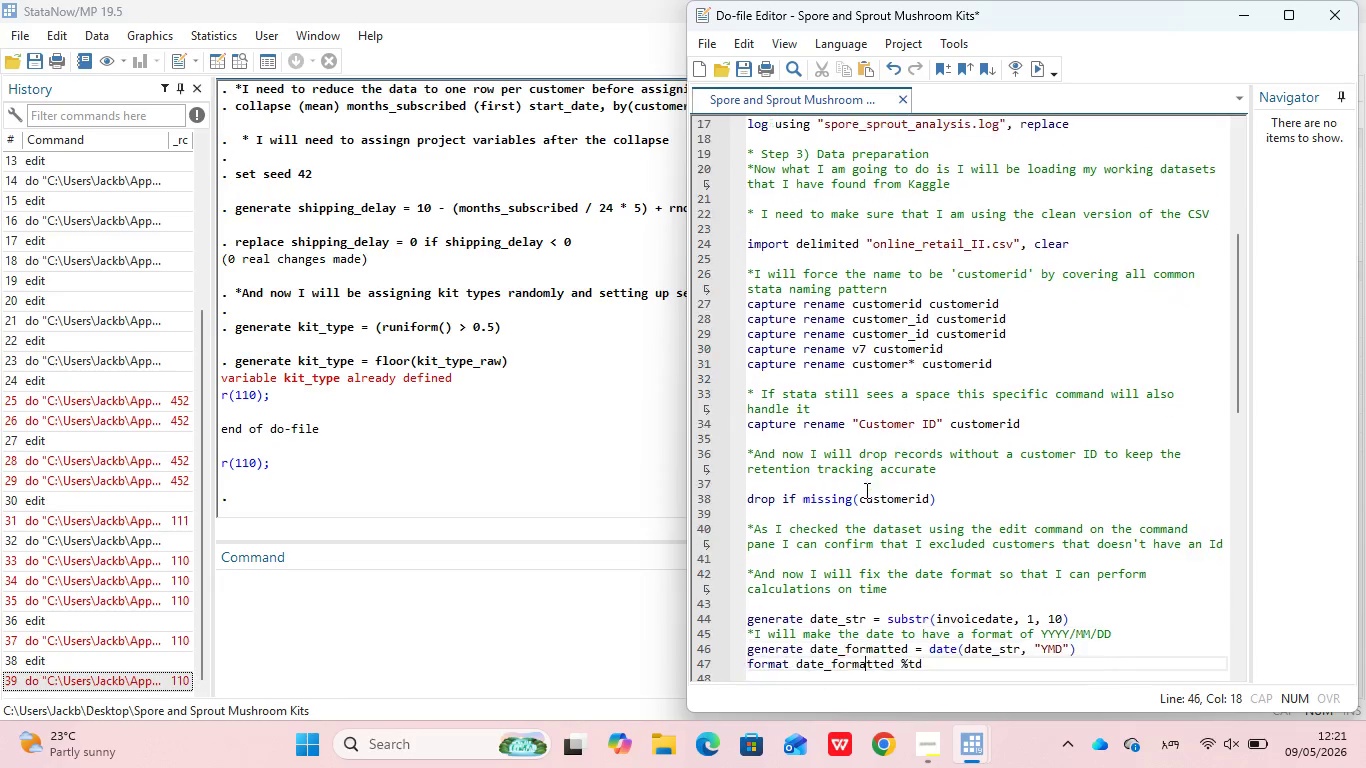 
key(ArrowDown)
 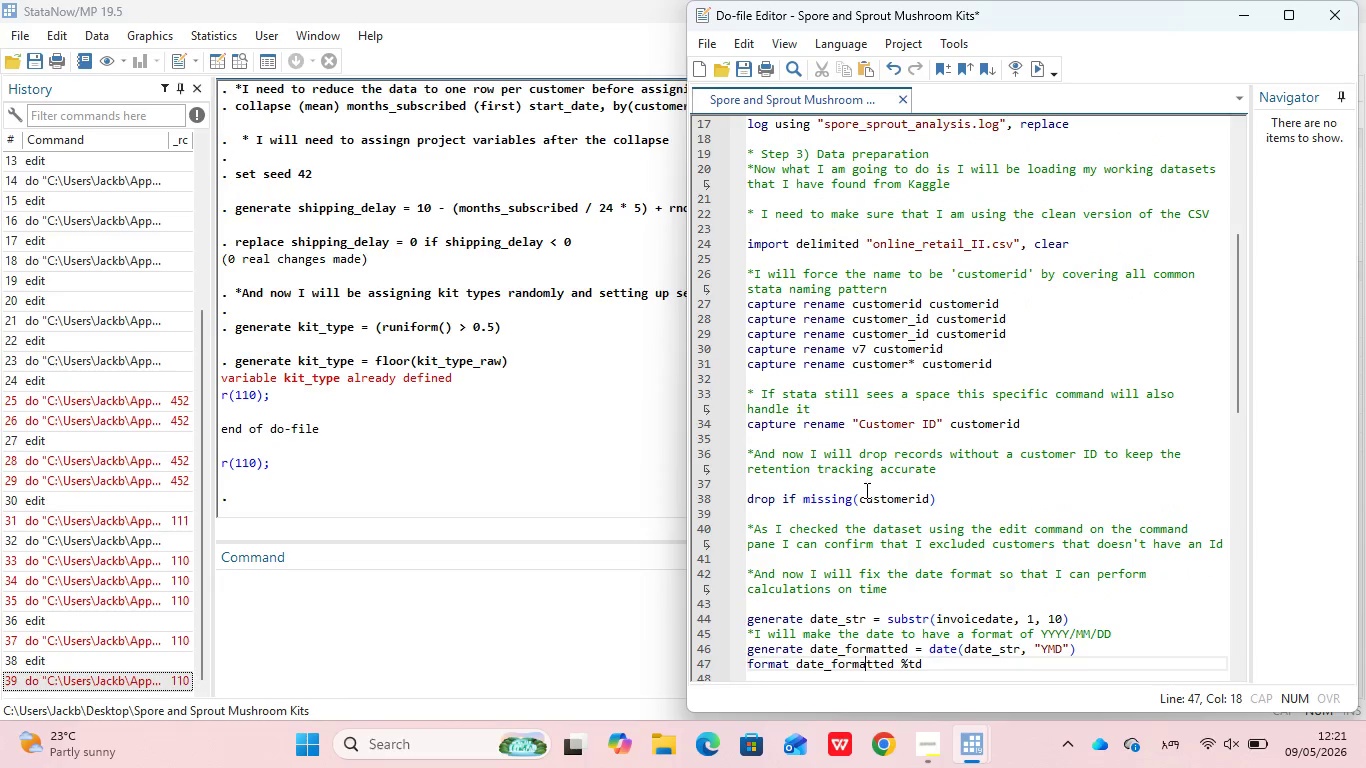 
key(ArrowDown)
 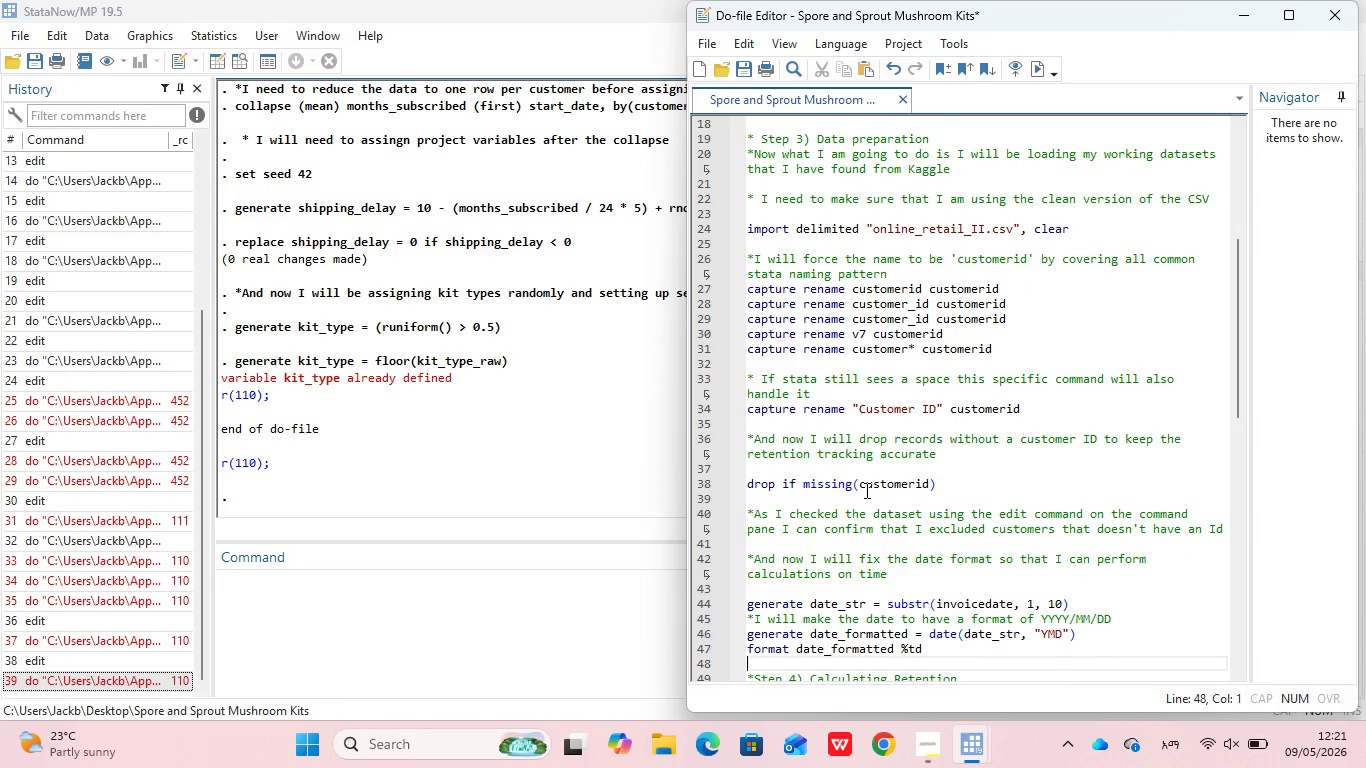 
key(ArrowDown)
 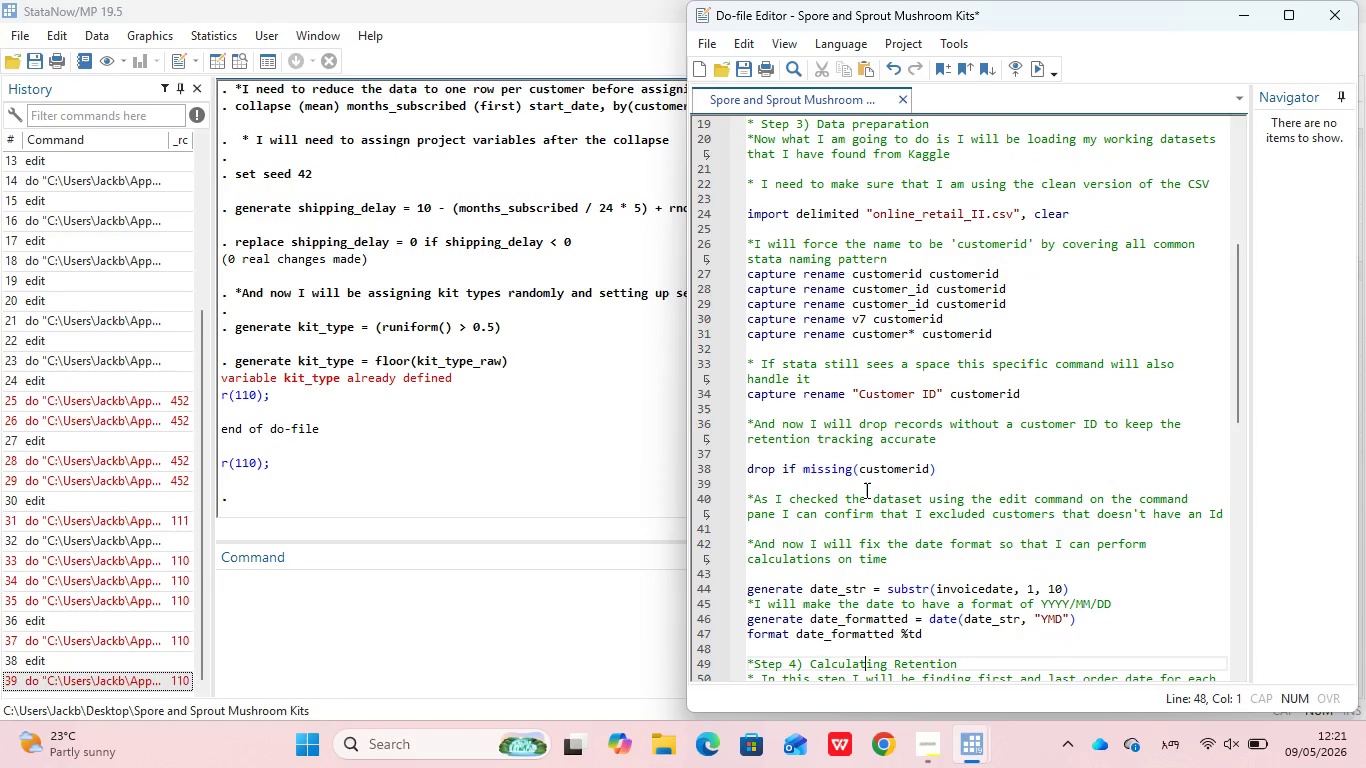 
key(ArrowDown)
 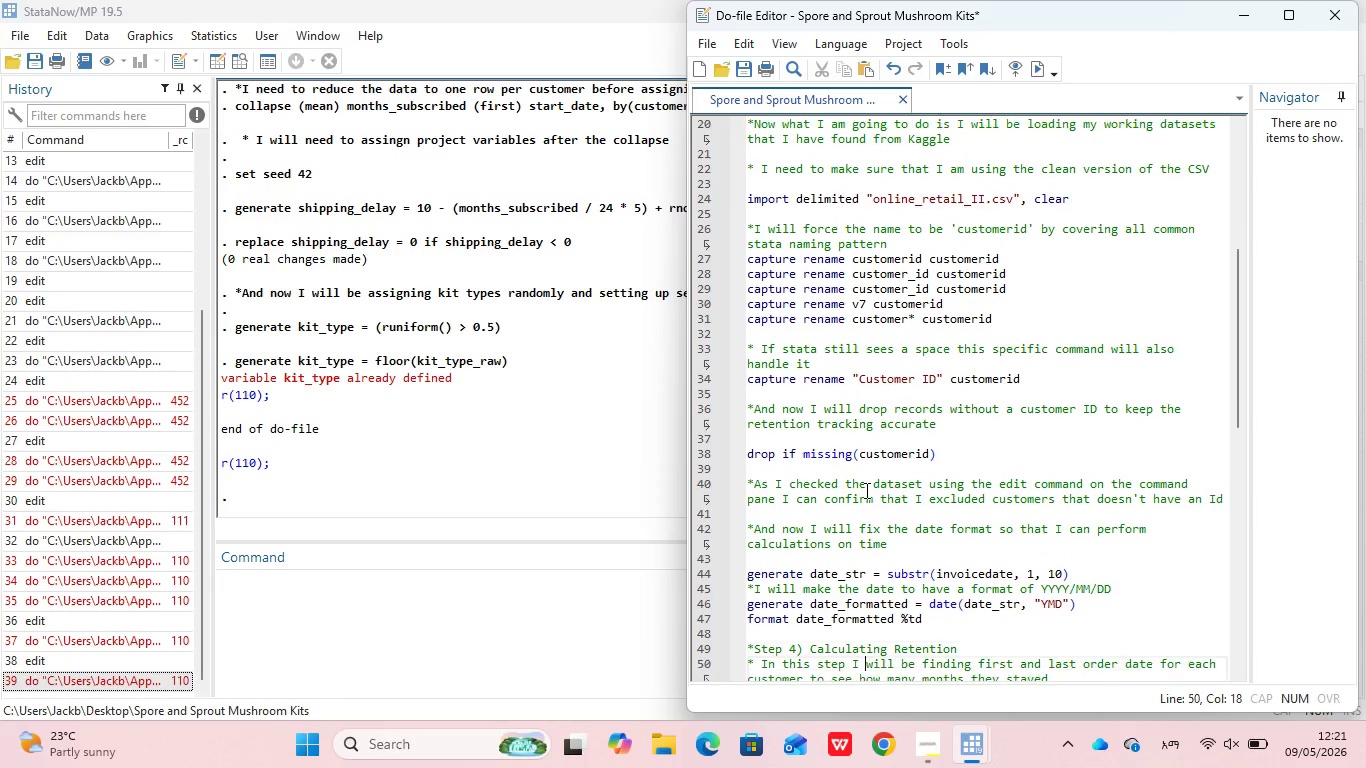 
key(ArrowDown)
 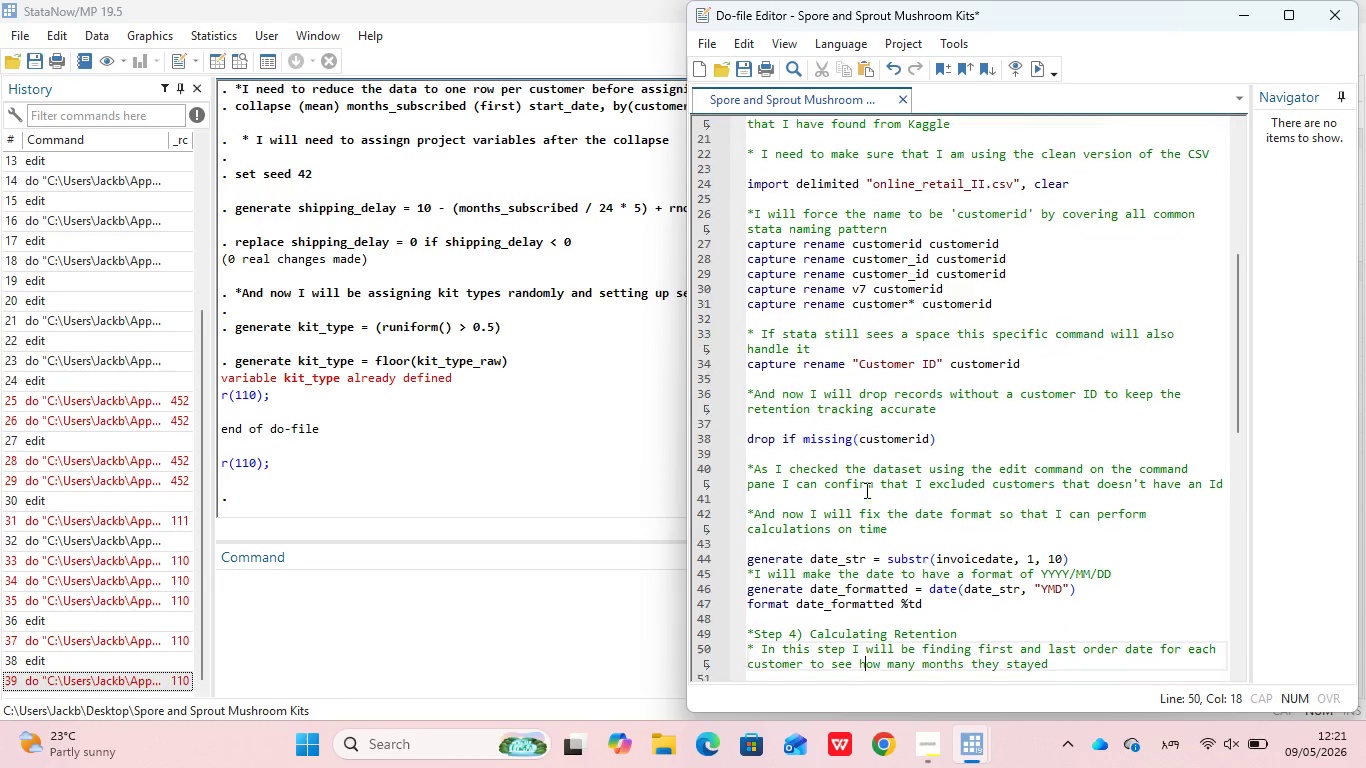 
key(ArrowDown)
 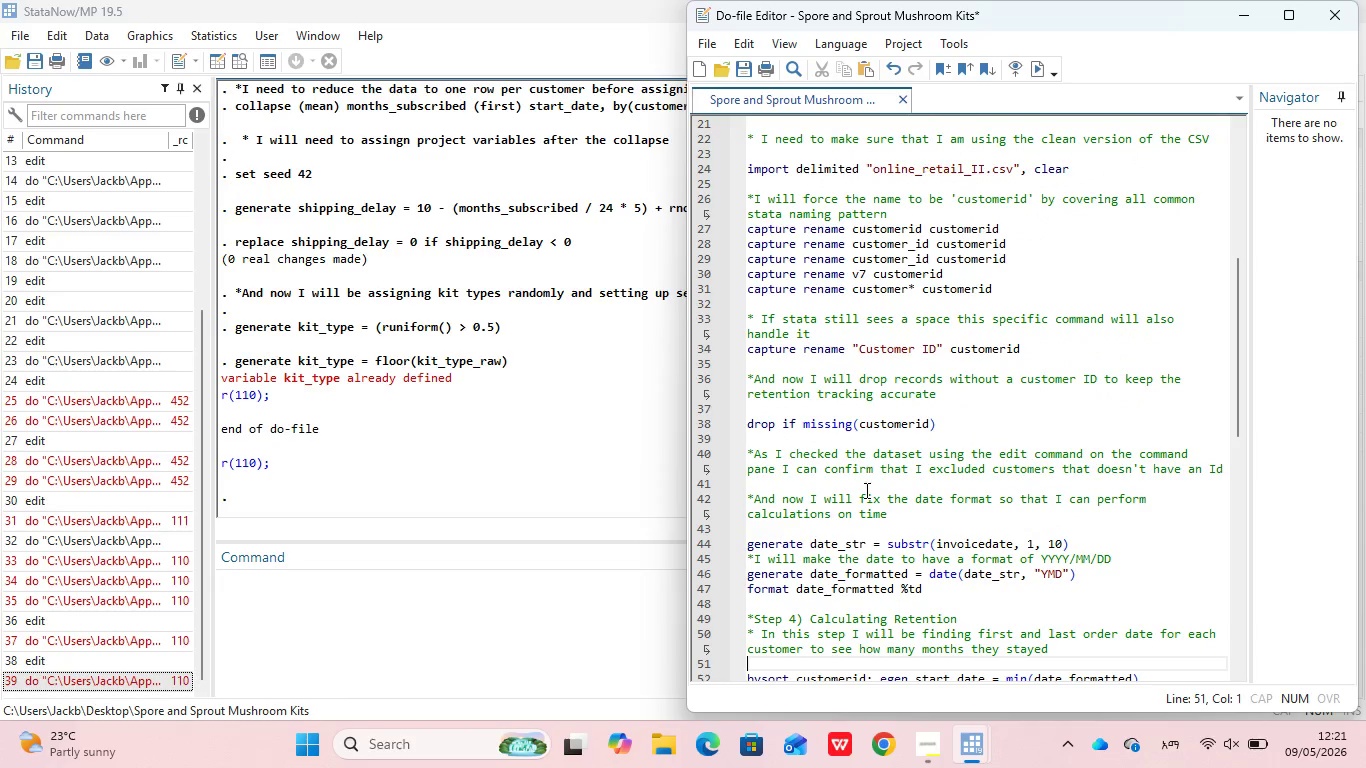 
key(ArrowDown)
 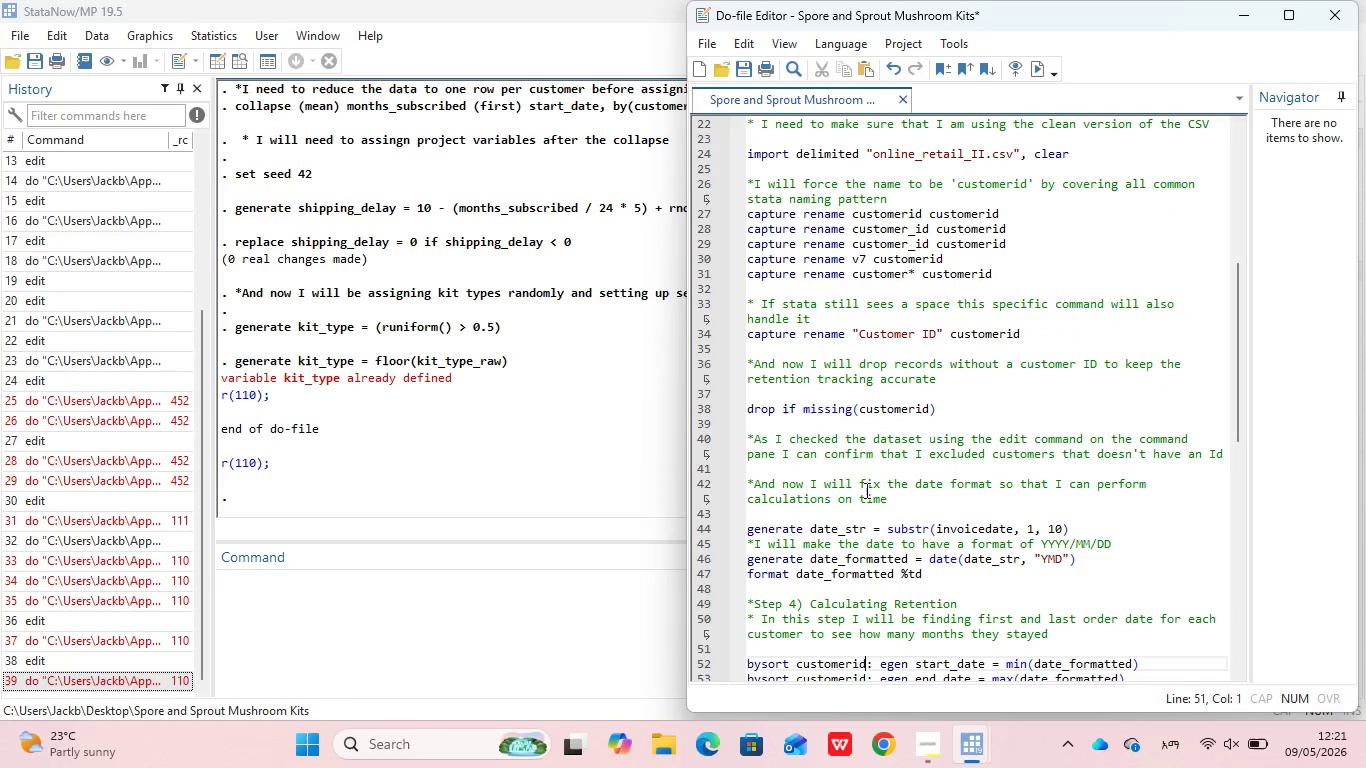 
key(ArrowDown)
 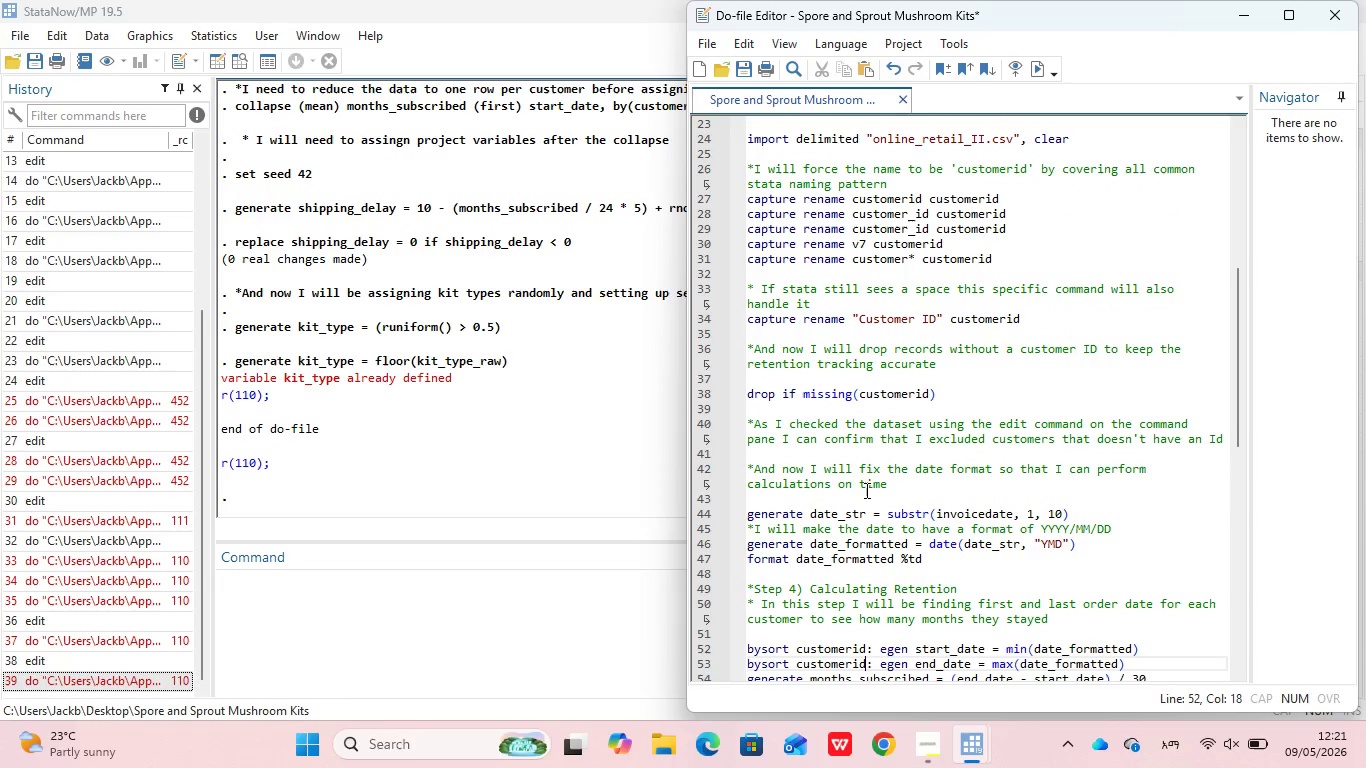 
key(ArrowDown)
 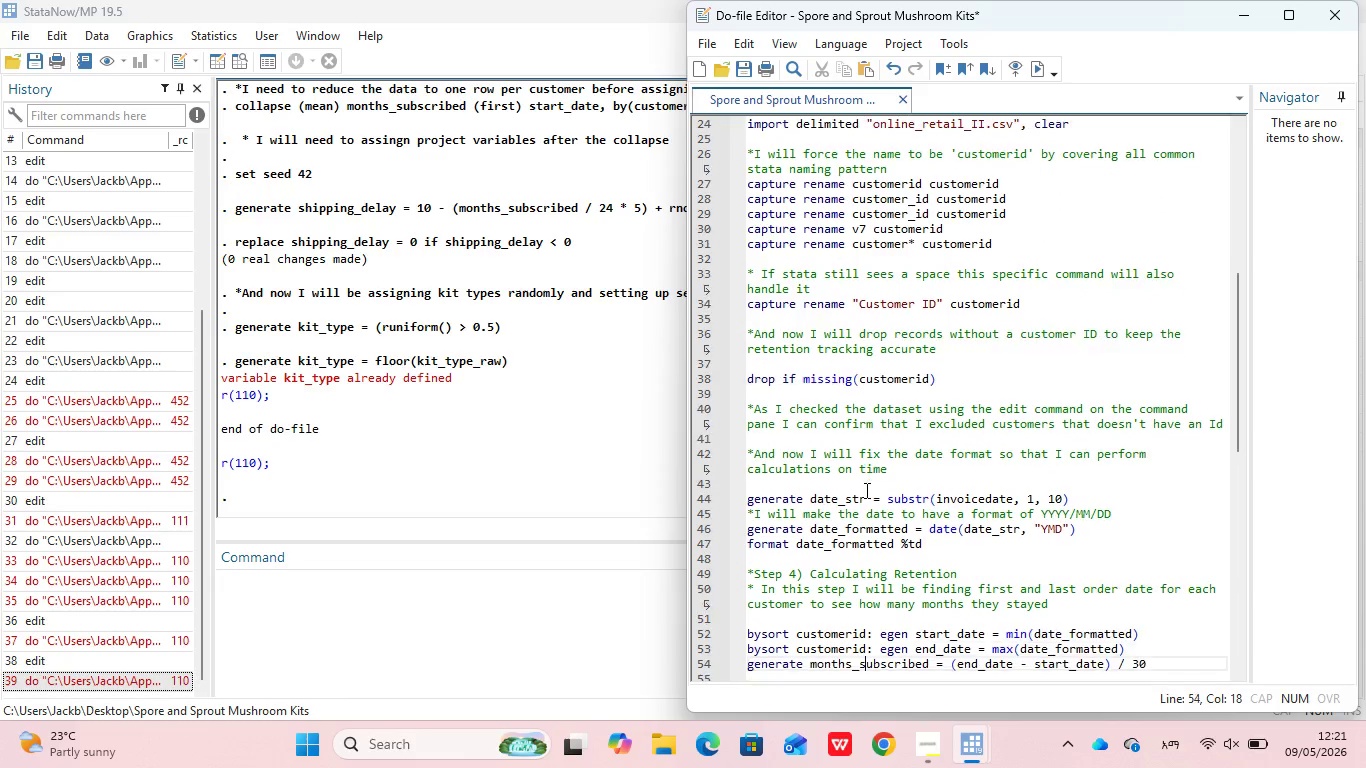 
key(ArrowDown)
 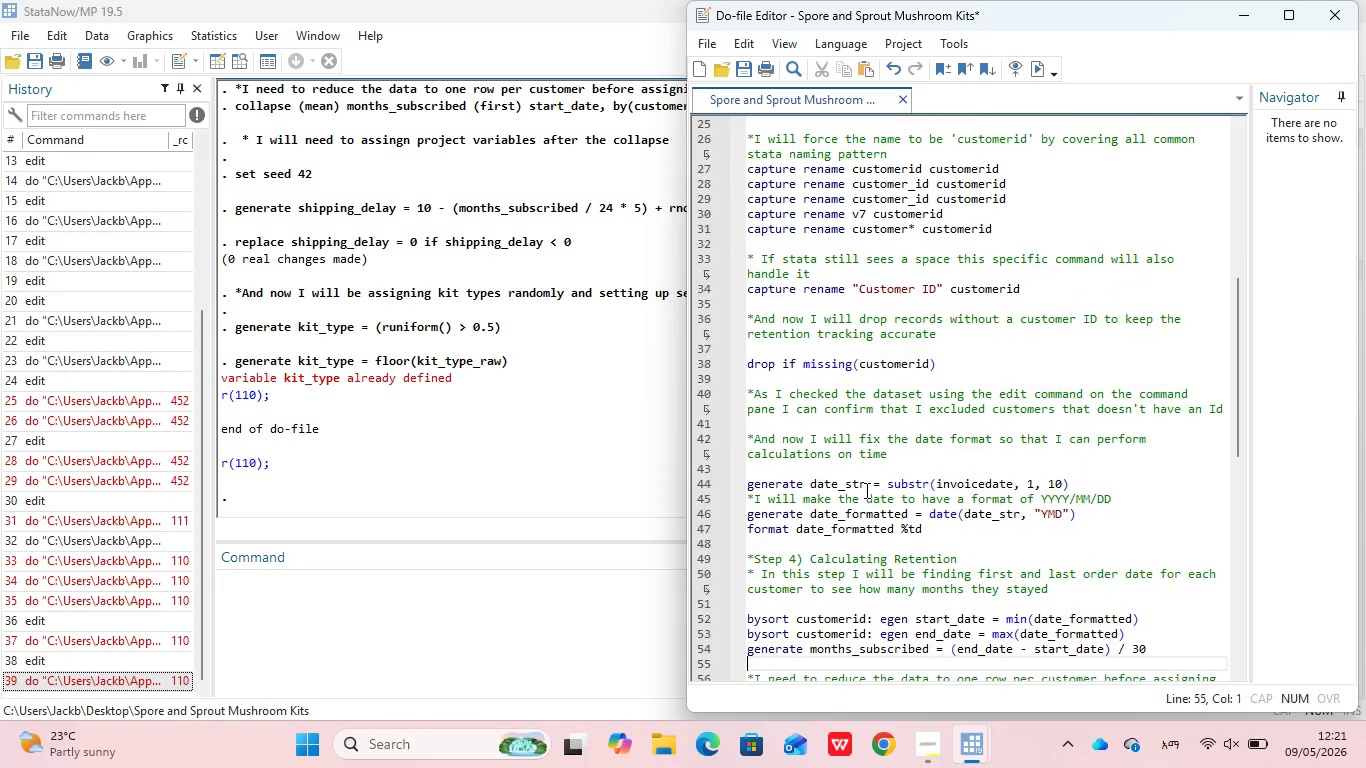 
key(ArrowDown)
 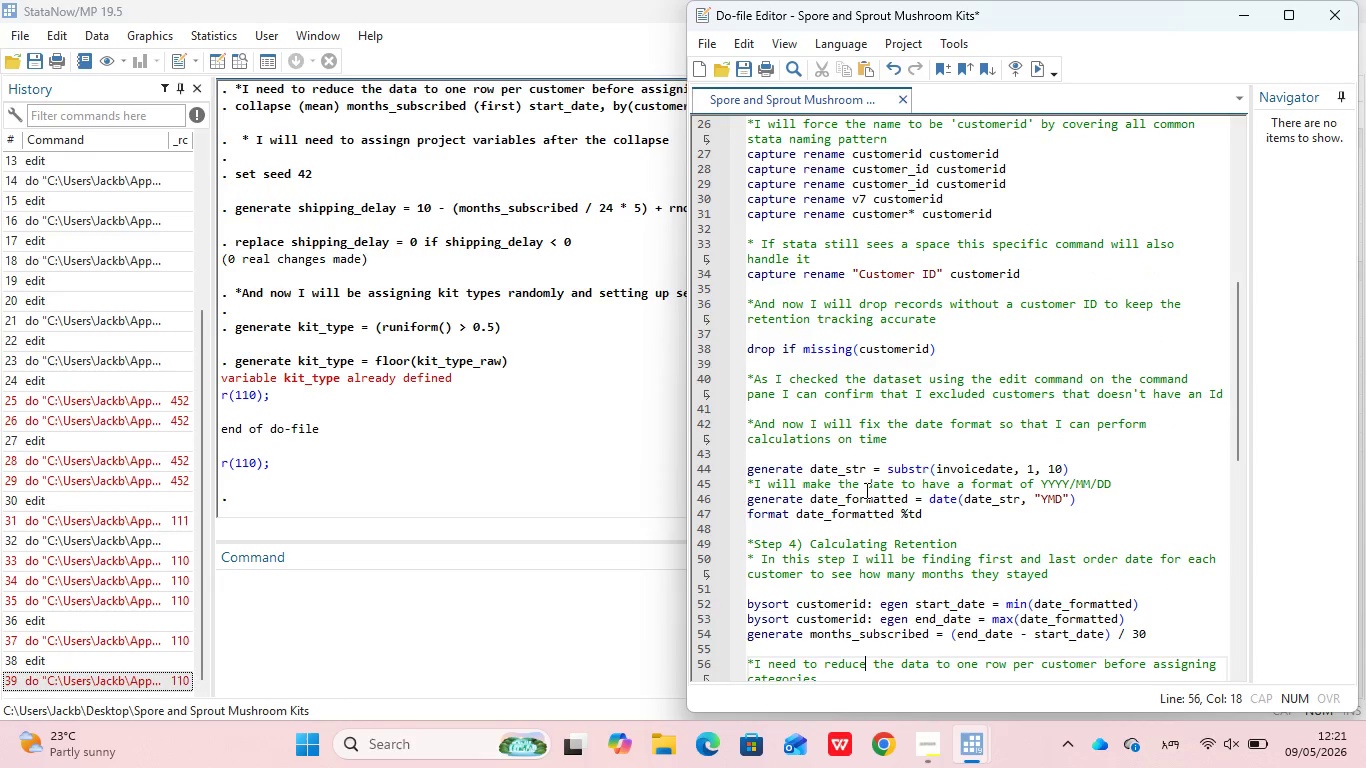 
key(ArrowDown)
 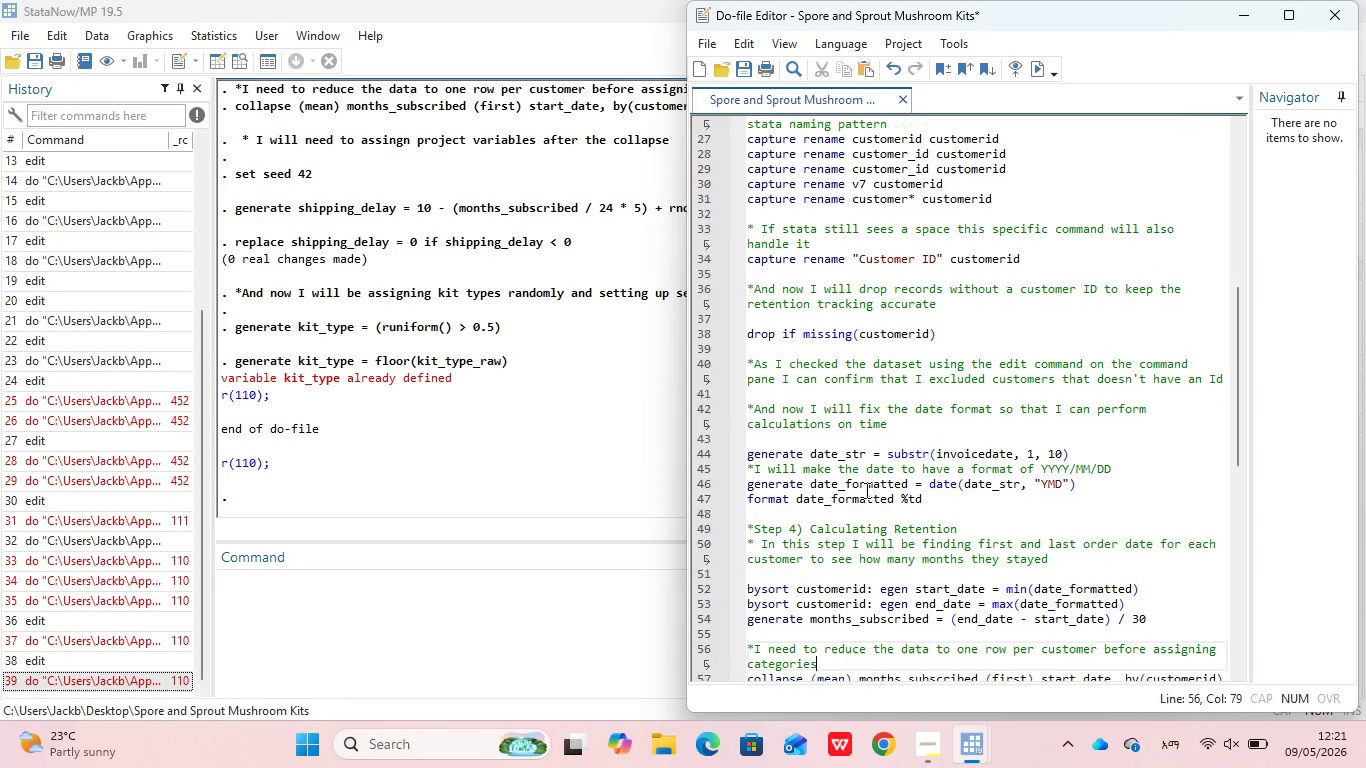 
key(ArrowDown)
 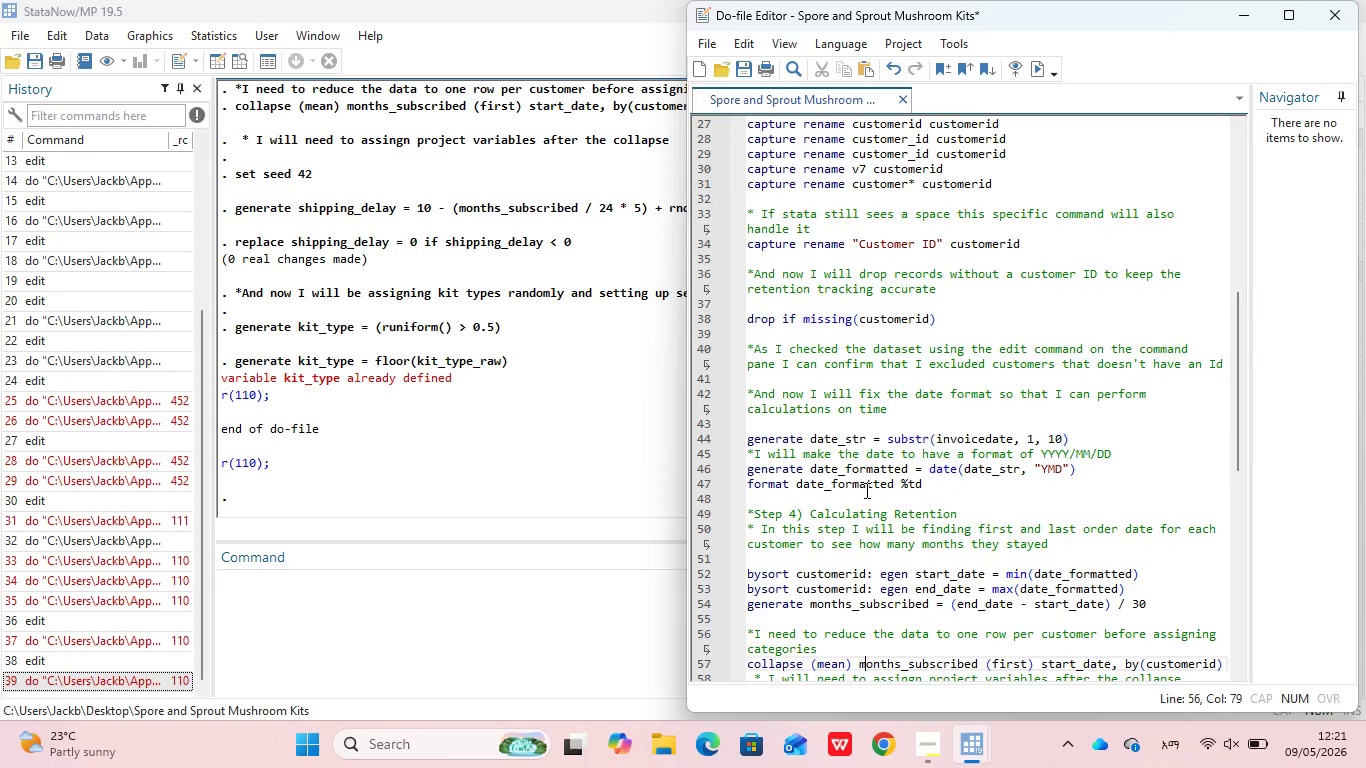 
key(ArrowDown)
 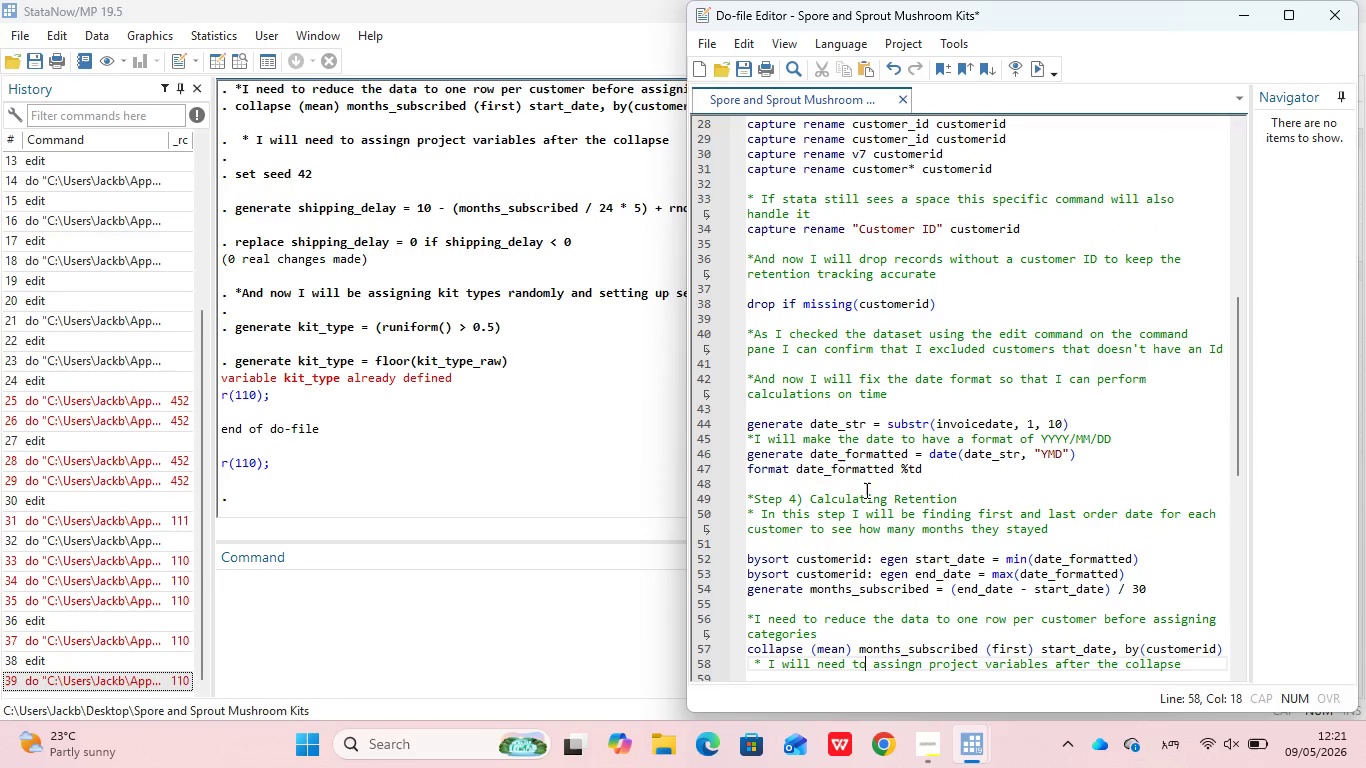 
key(ArrowDown)
 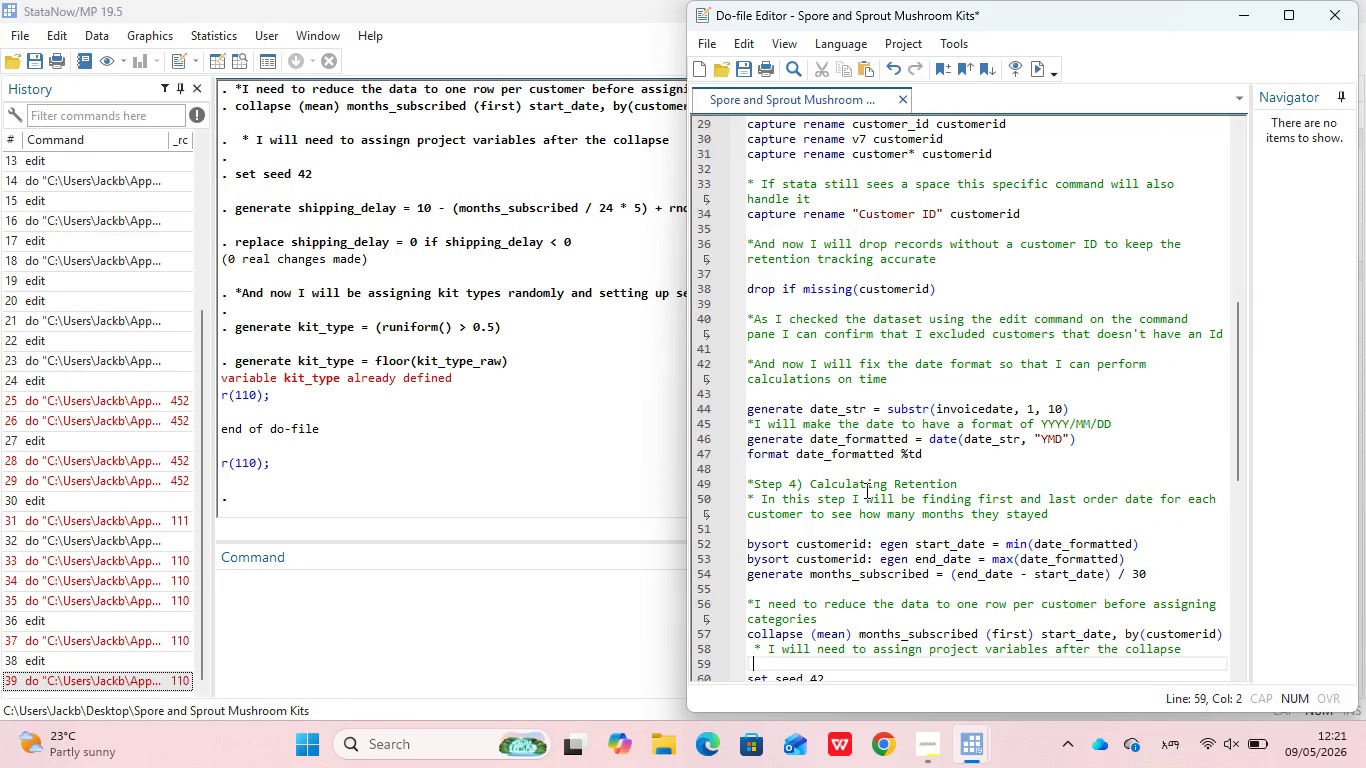 
key(ArrowDown)
 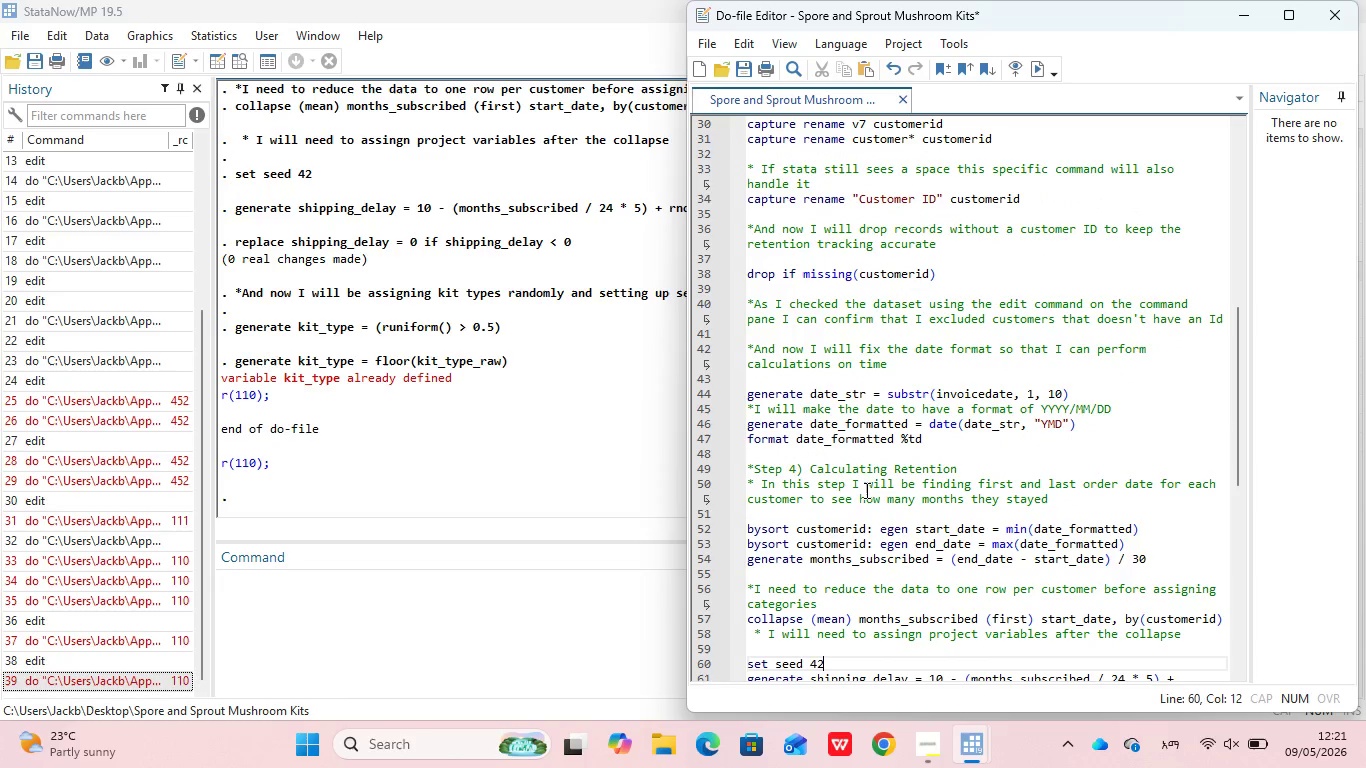 
key(ArrowDown)
 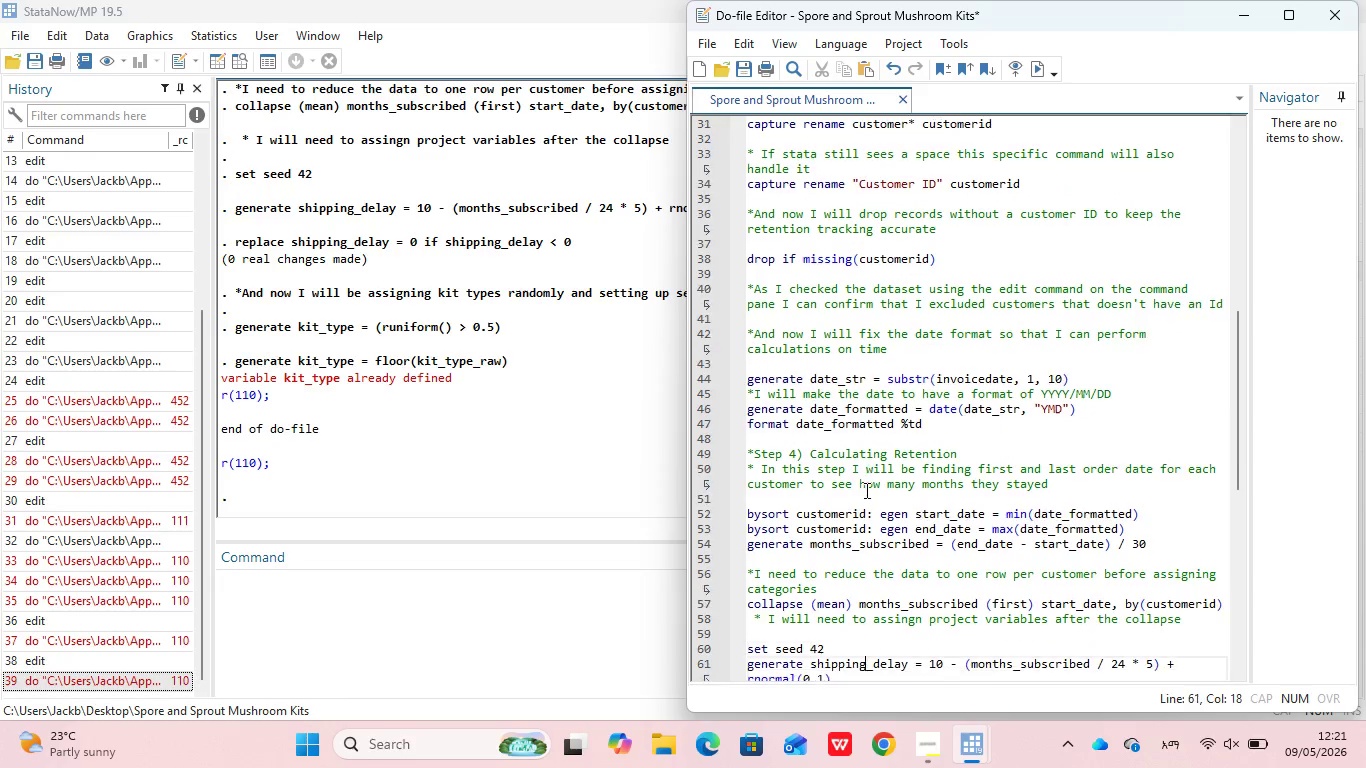 
hold_key(key=ArrowDown, duration=0.48)
 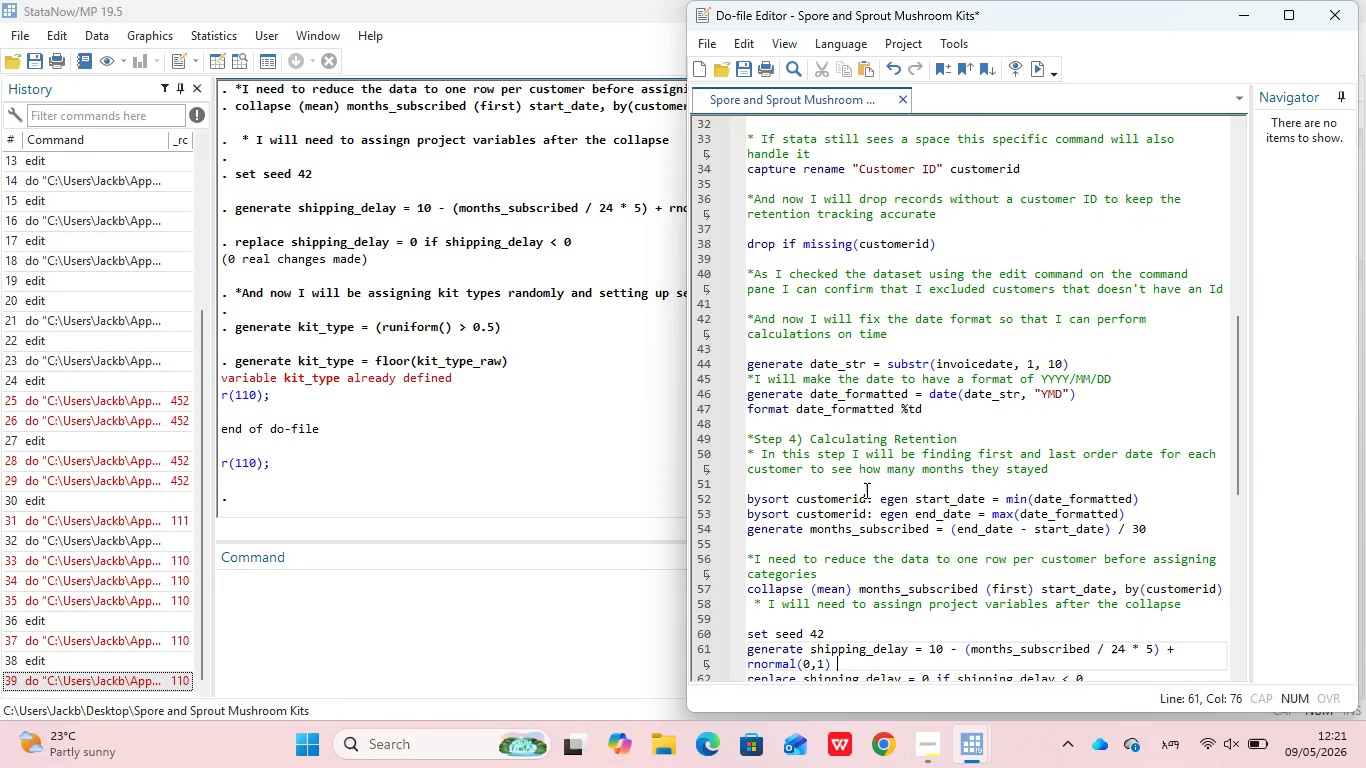 
key(ArrowDown)
 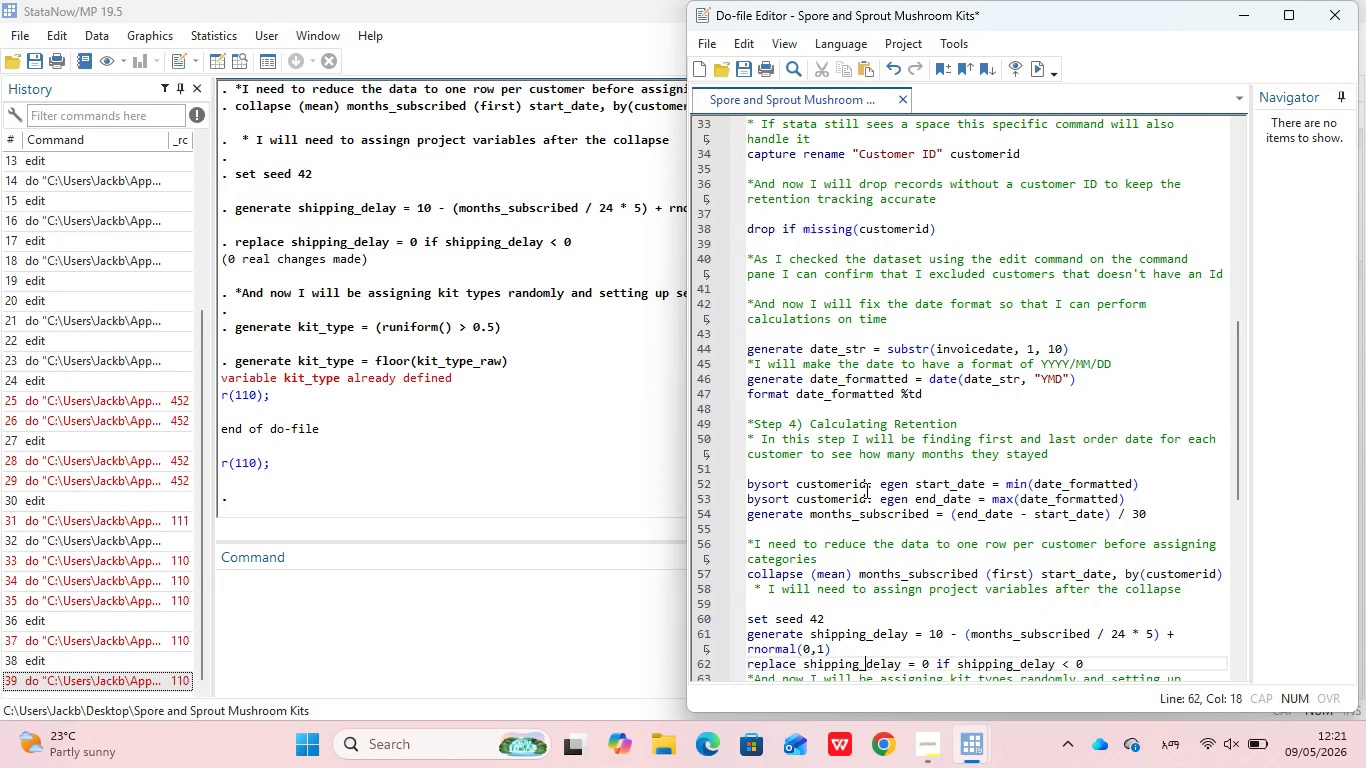 
key(ArrowDown)
 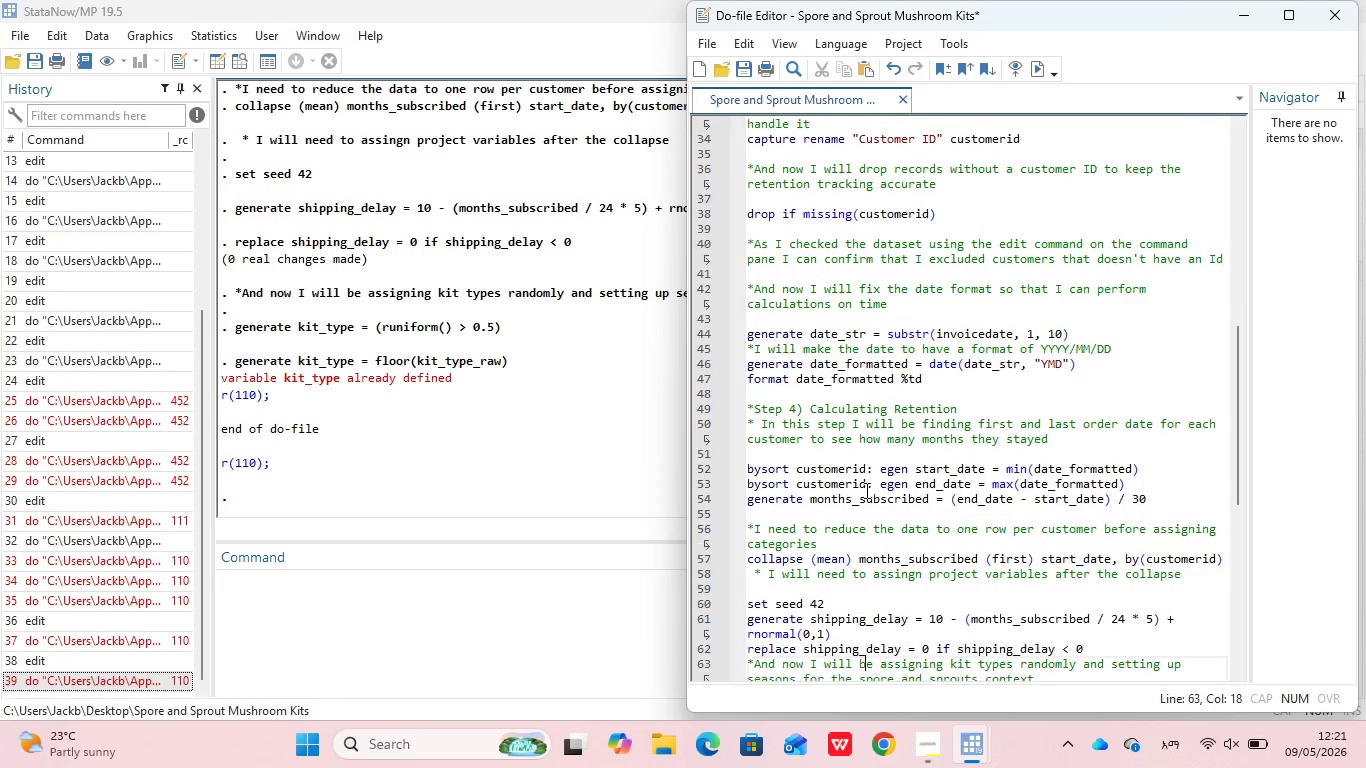 
key(ArrowDown)
 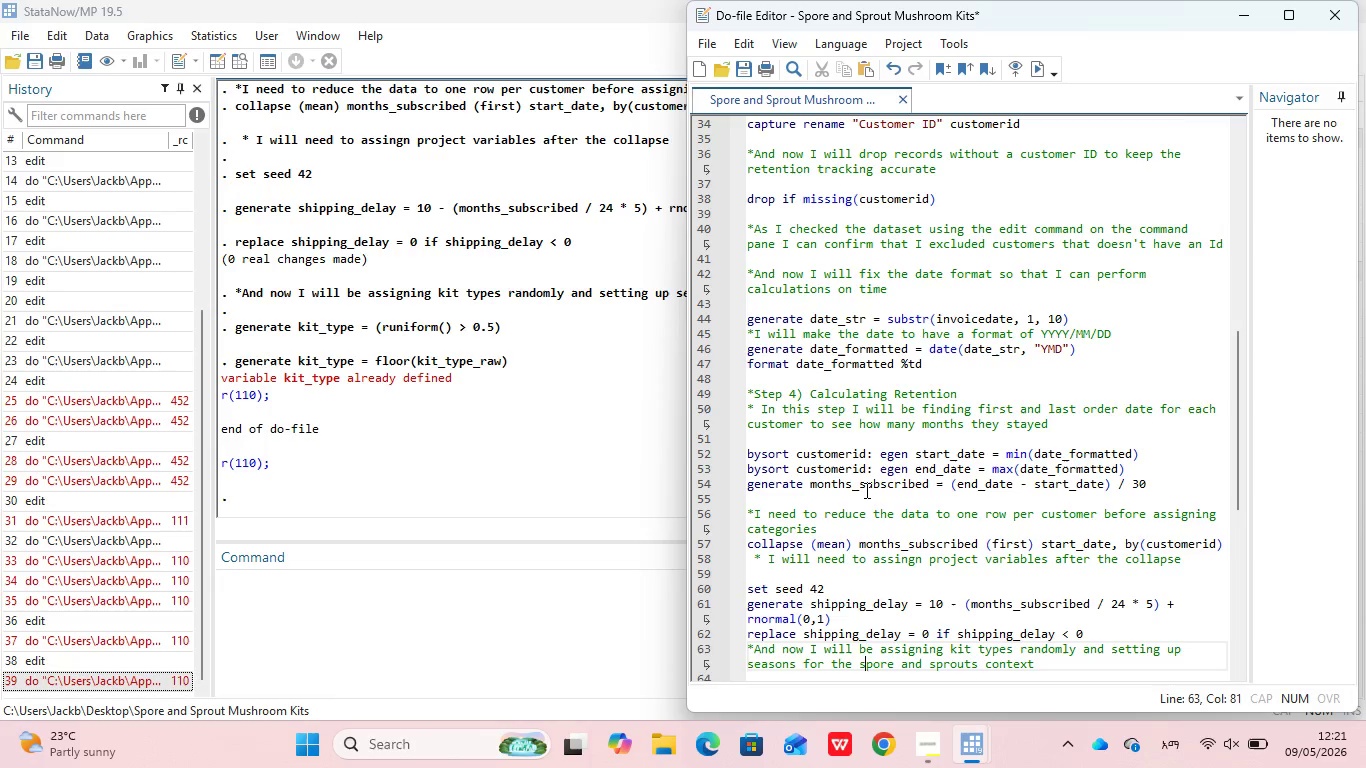 
key(ArrowDown)
 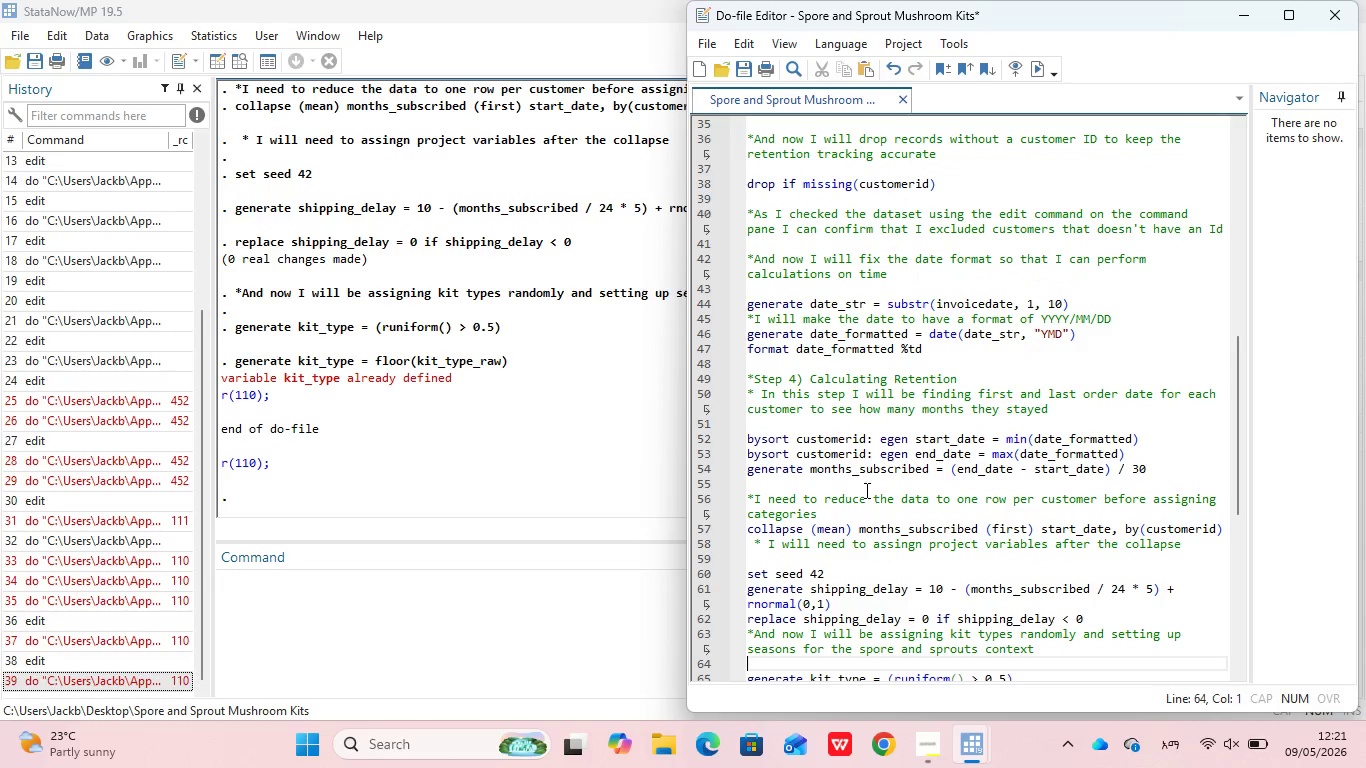 
key(ArrowDown)
 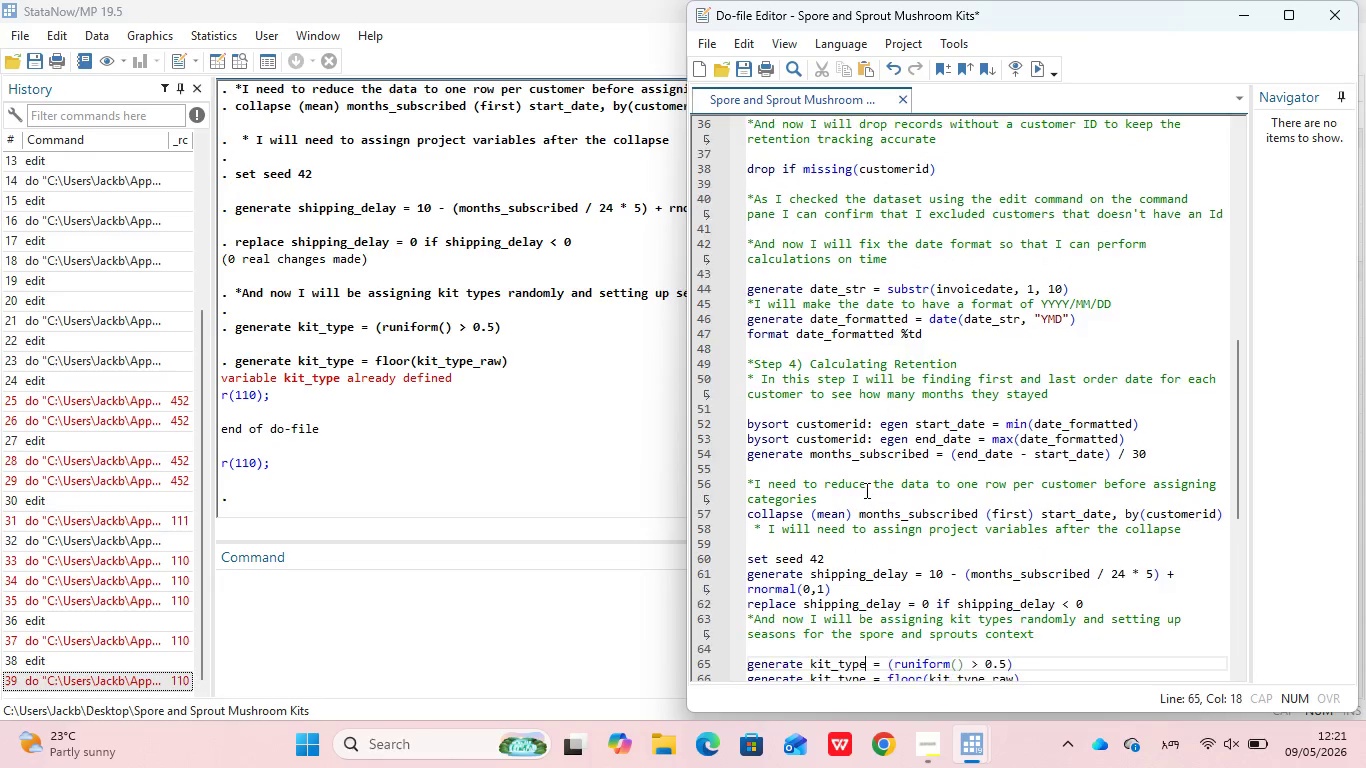 
key(ArrowDown)
 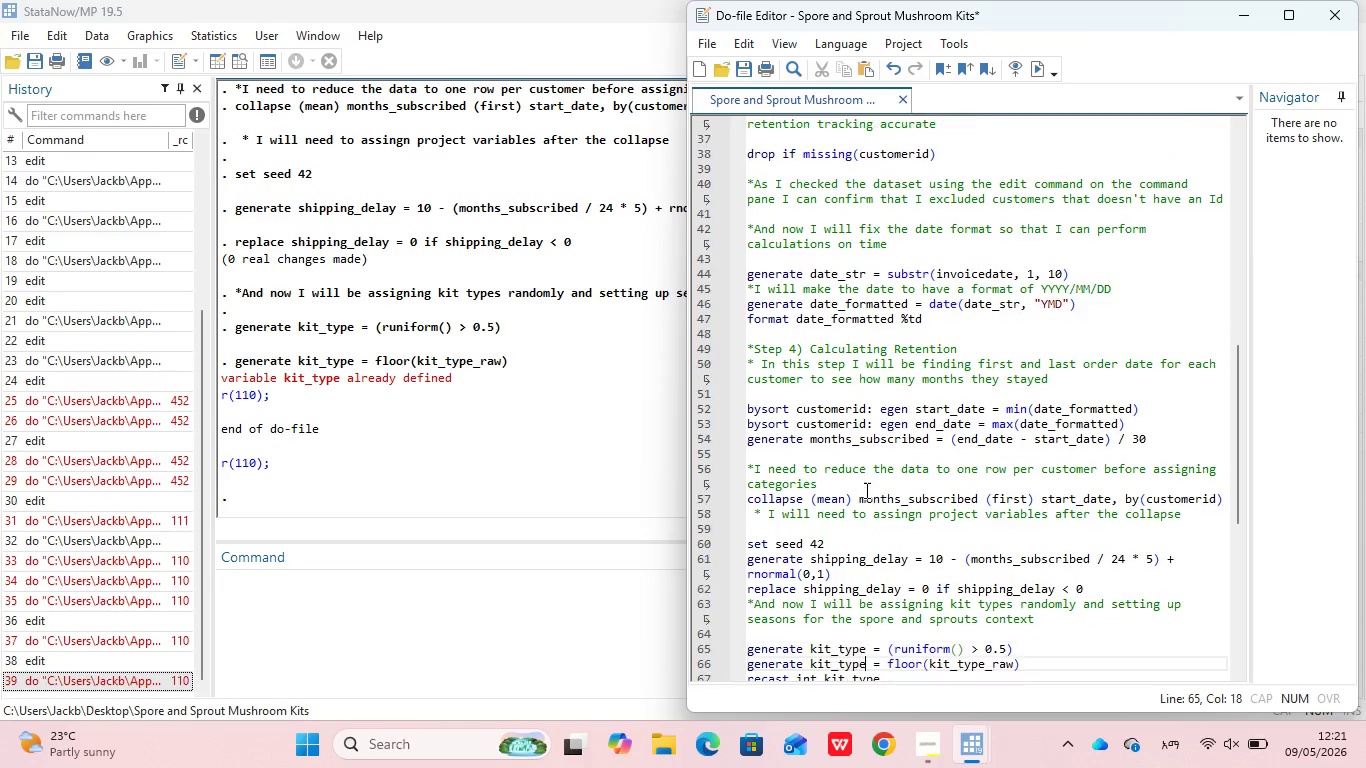 
key(ArrowDown)
 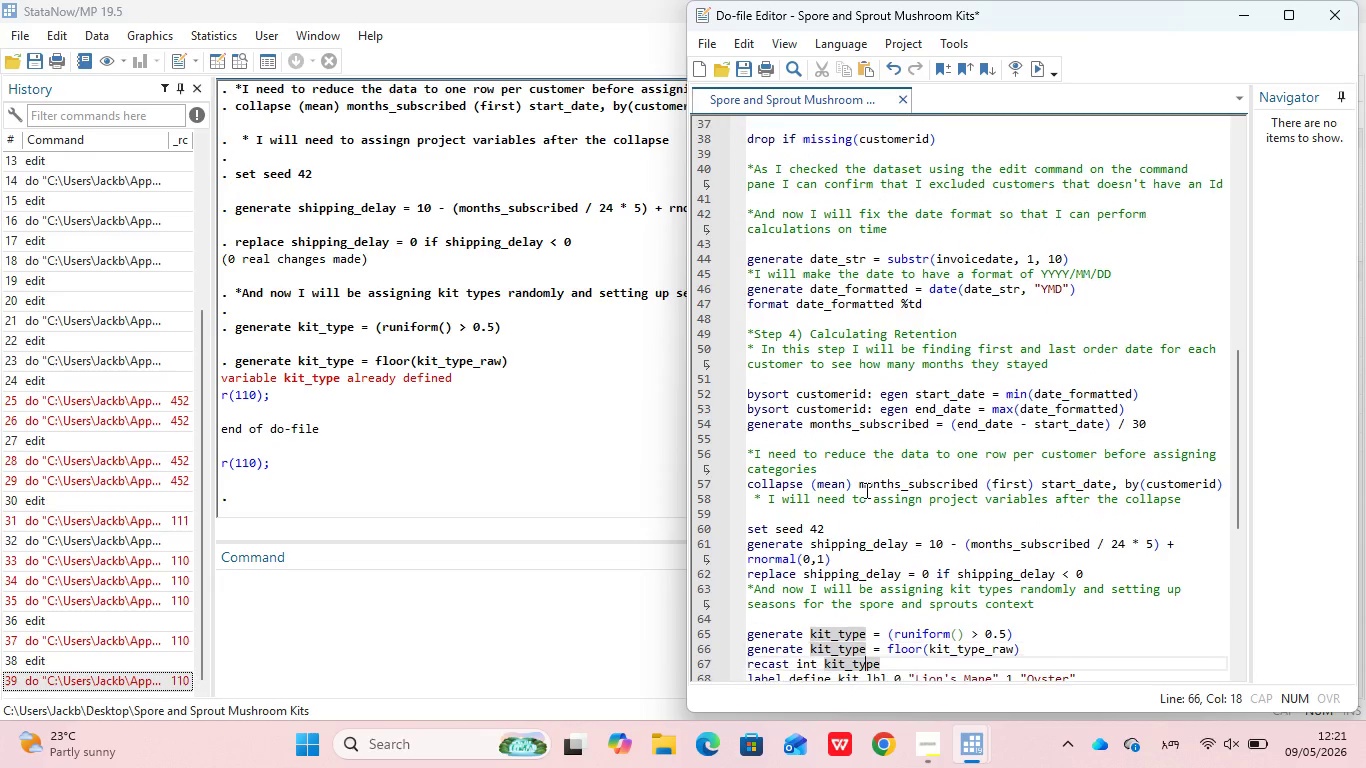 
key(ArrowDown)
 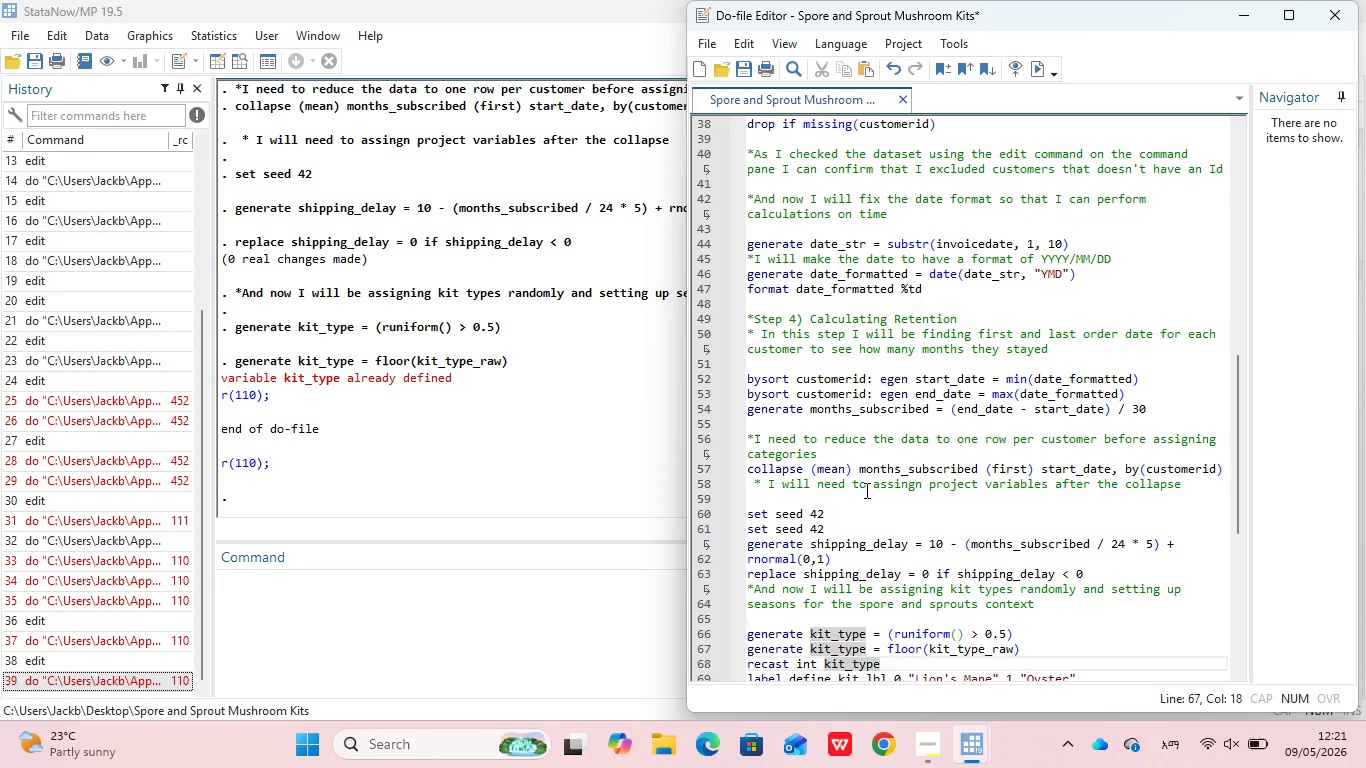 
key(ArrowDown)
 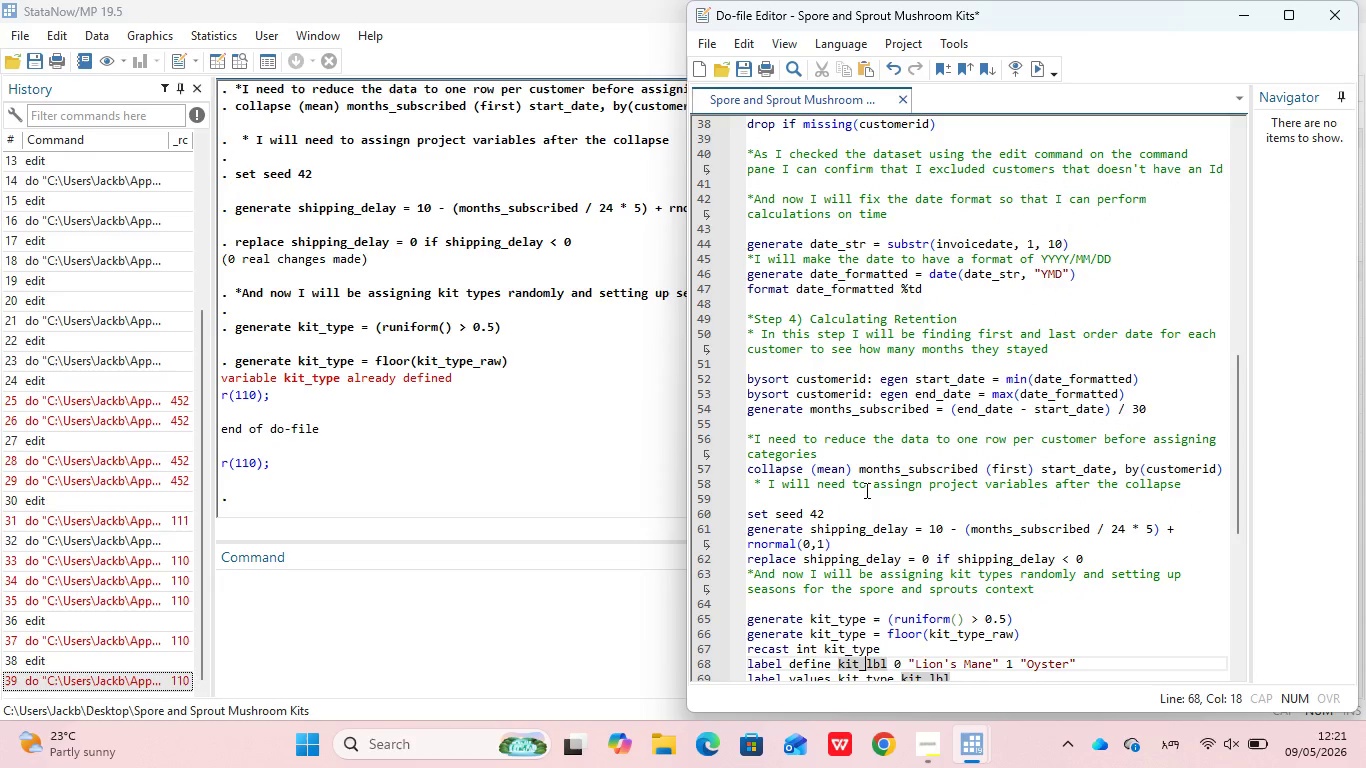 
key(ArrowDown)
 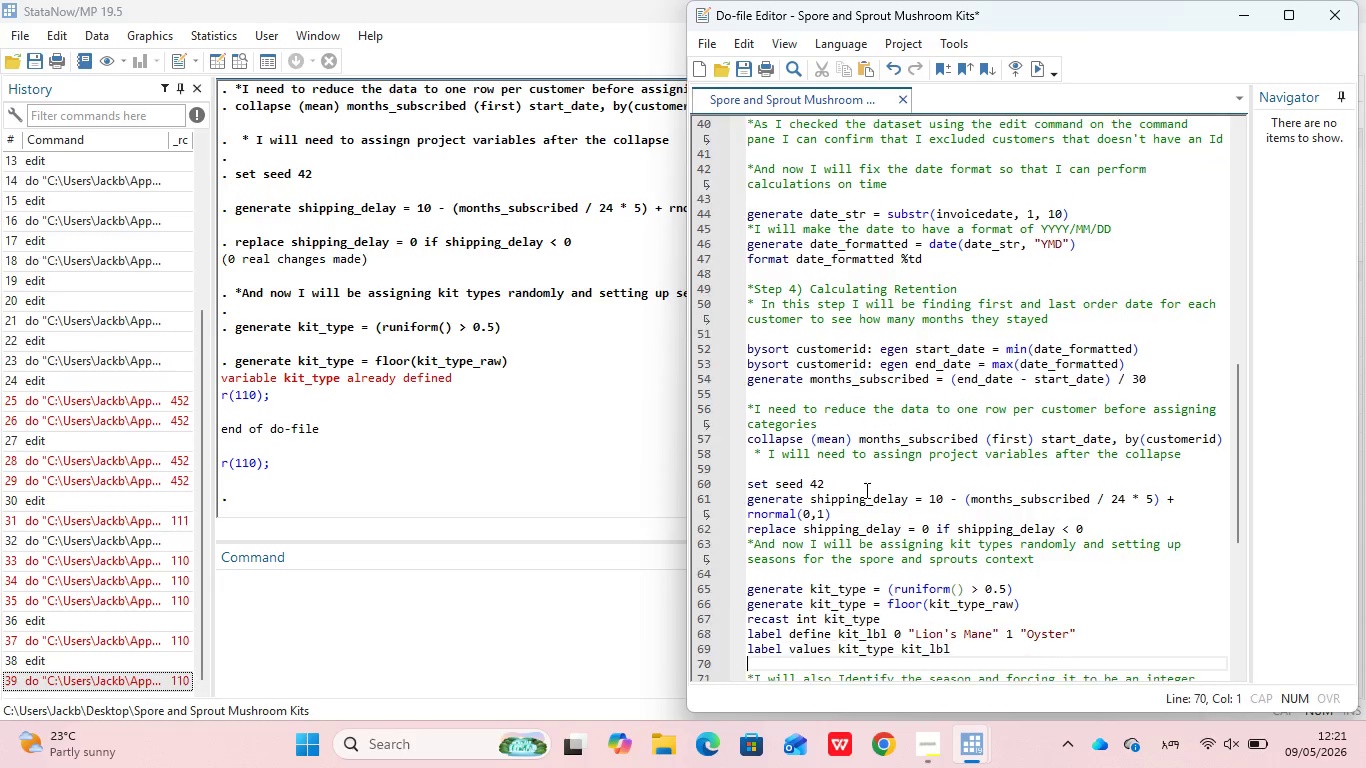 
key(ArrowDown)
 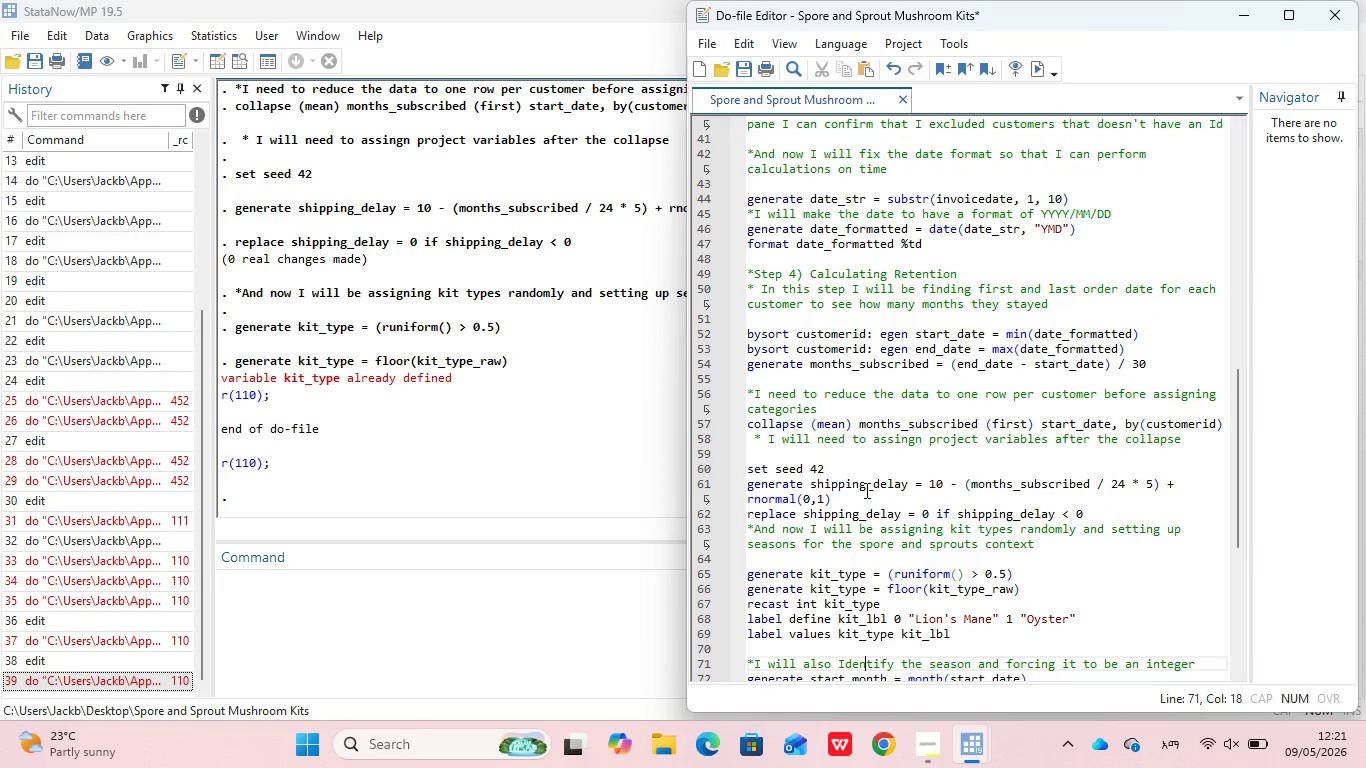 
key(ArrowDown)
 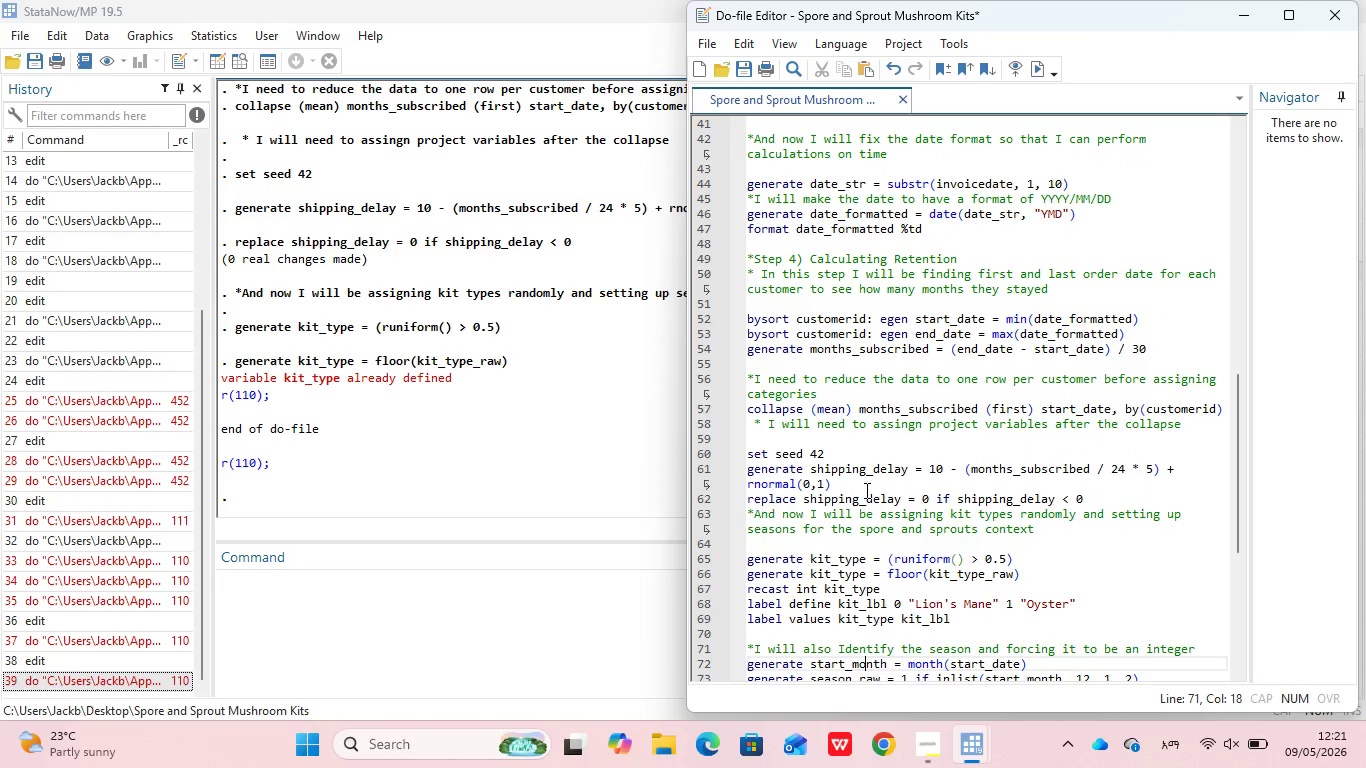 
key(ArrowDown)
 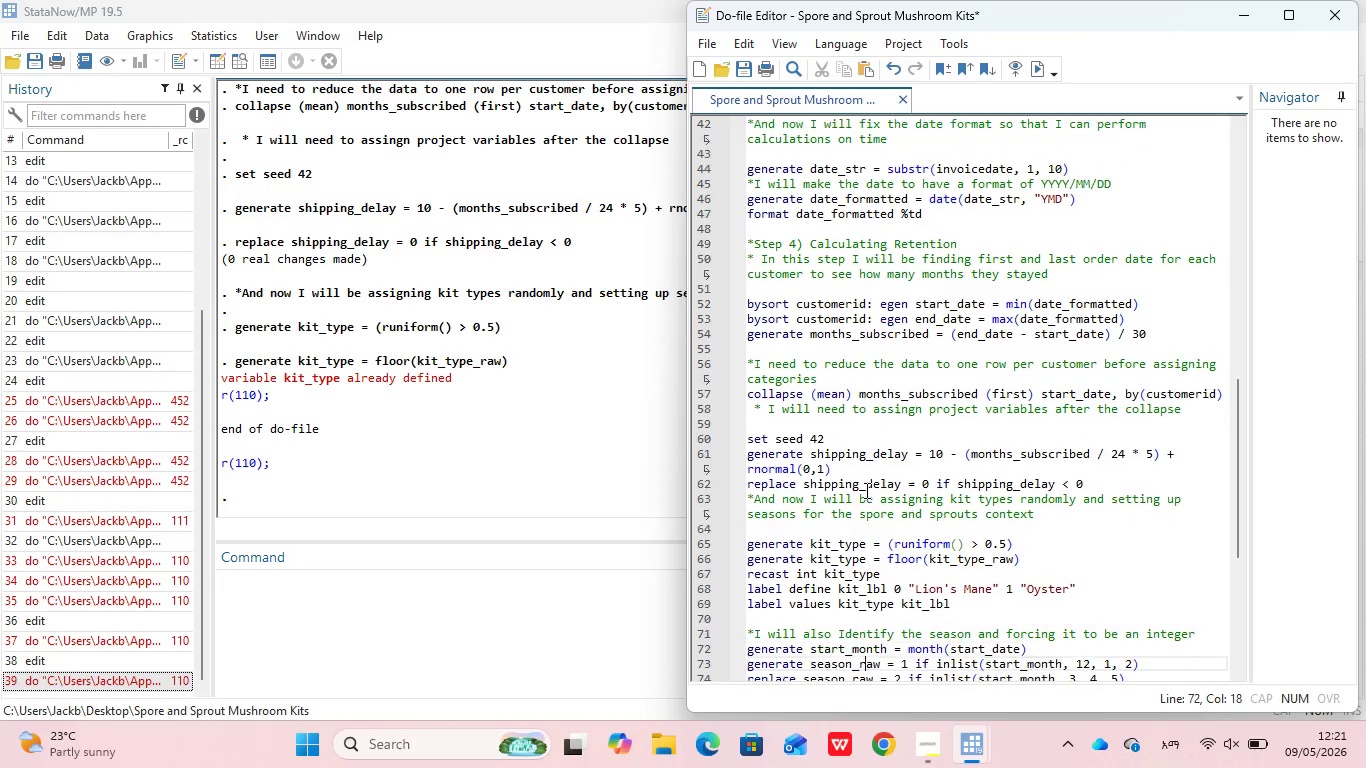 
key(ArrowDown)
 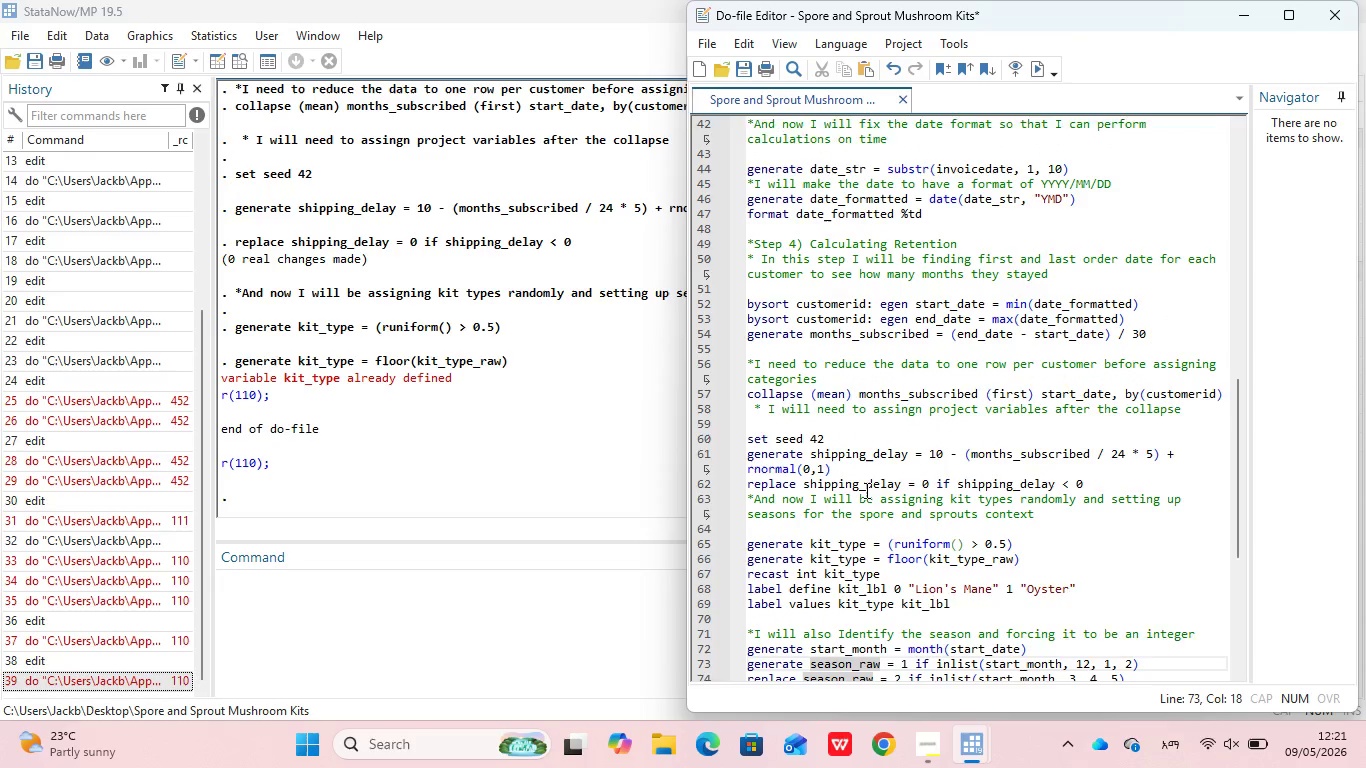 
key(ArrowDown)
 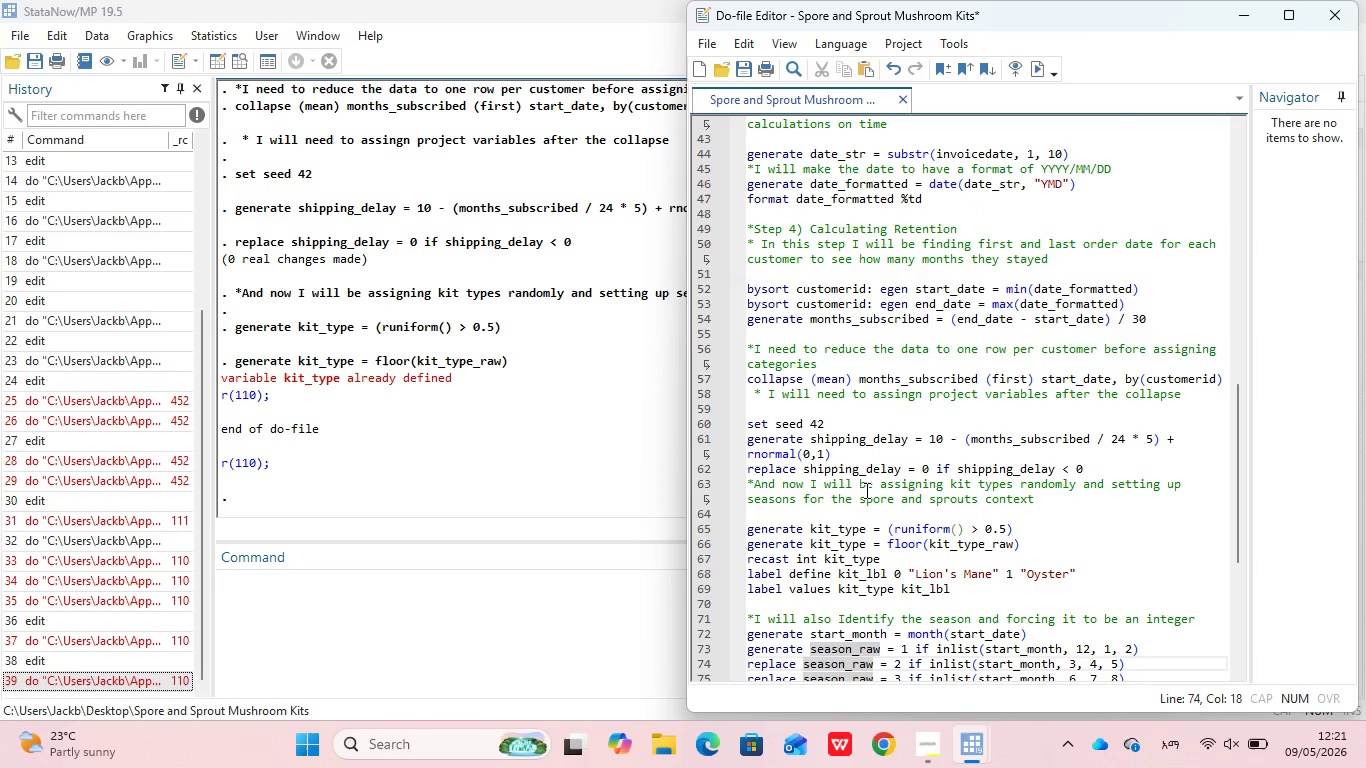 
key(ArrowDown)
 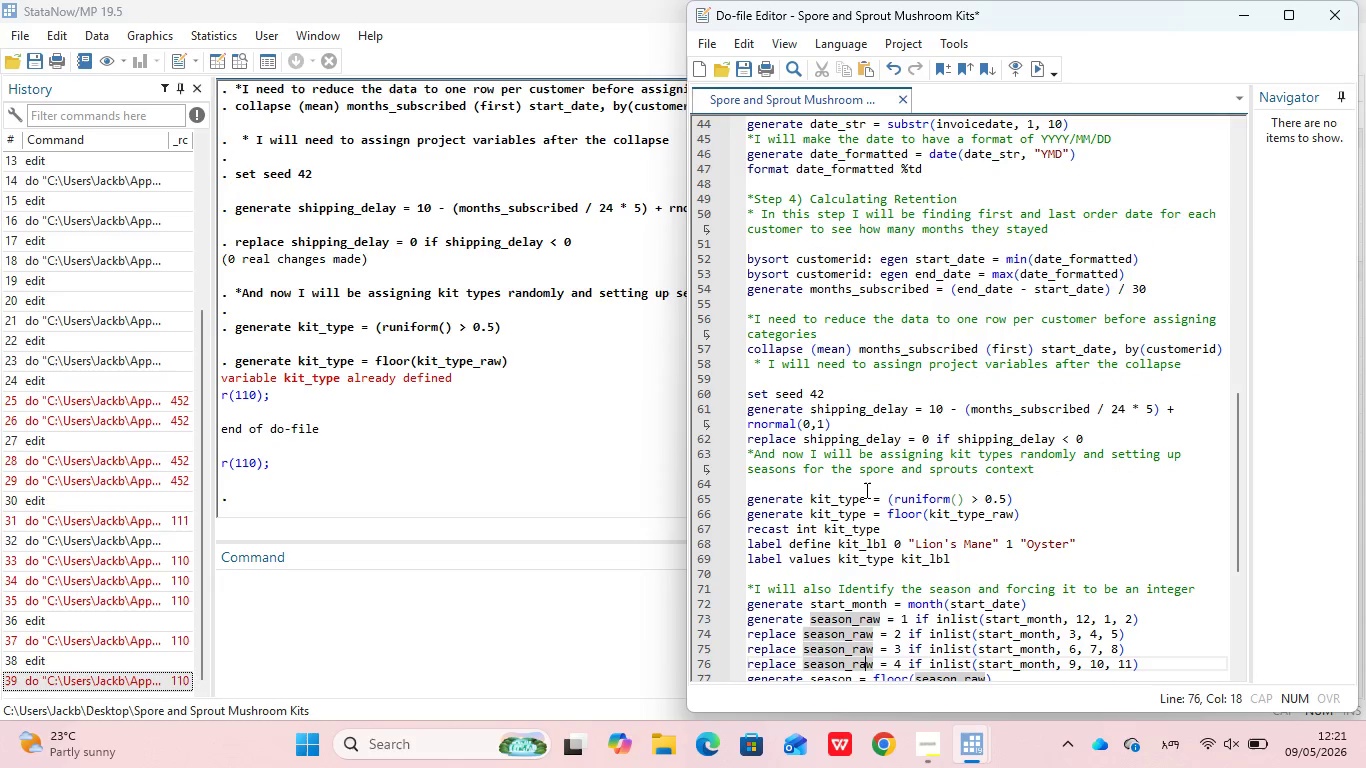 
key(ArrowDown)
 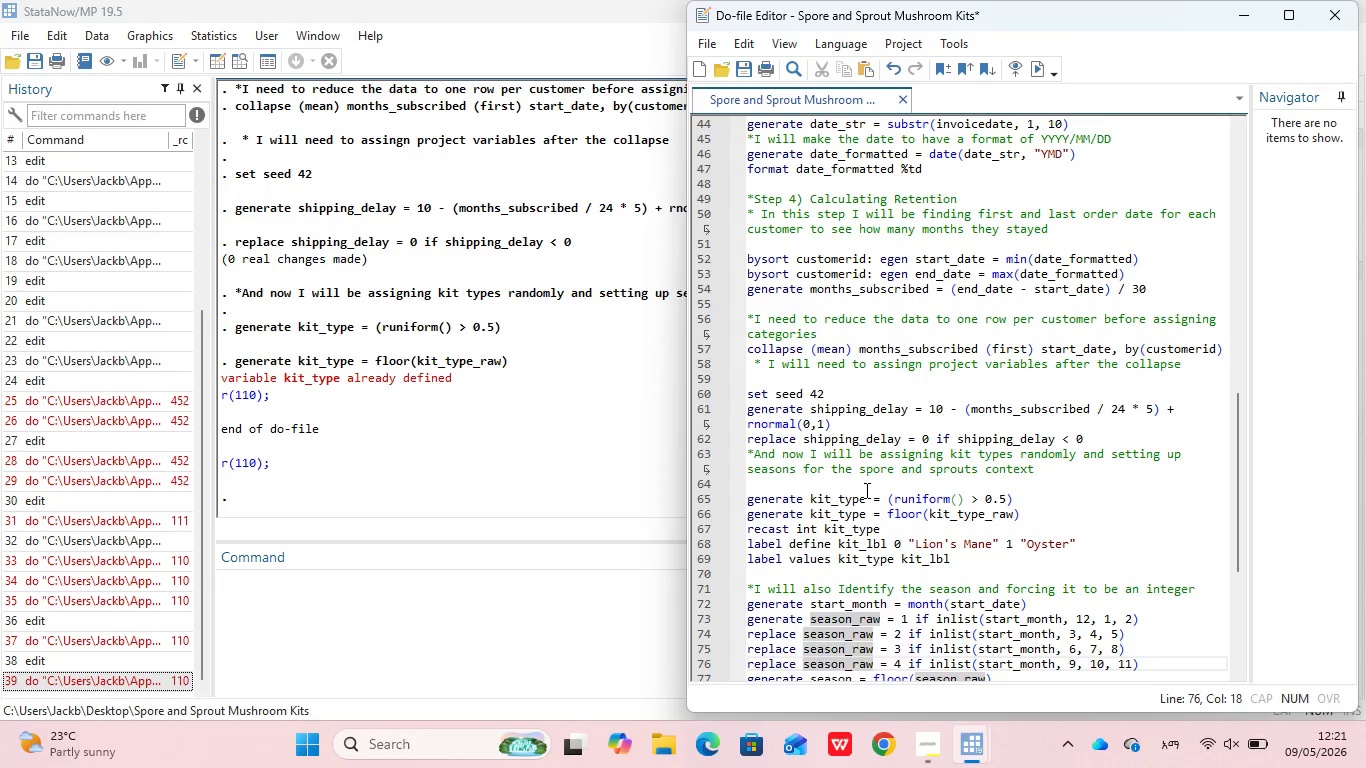 
key(ArrowDown)
 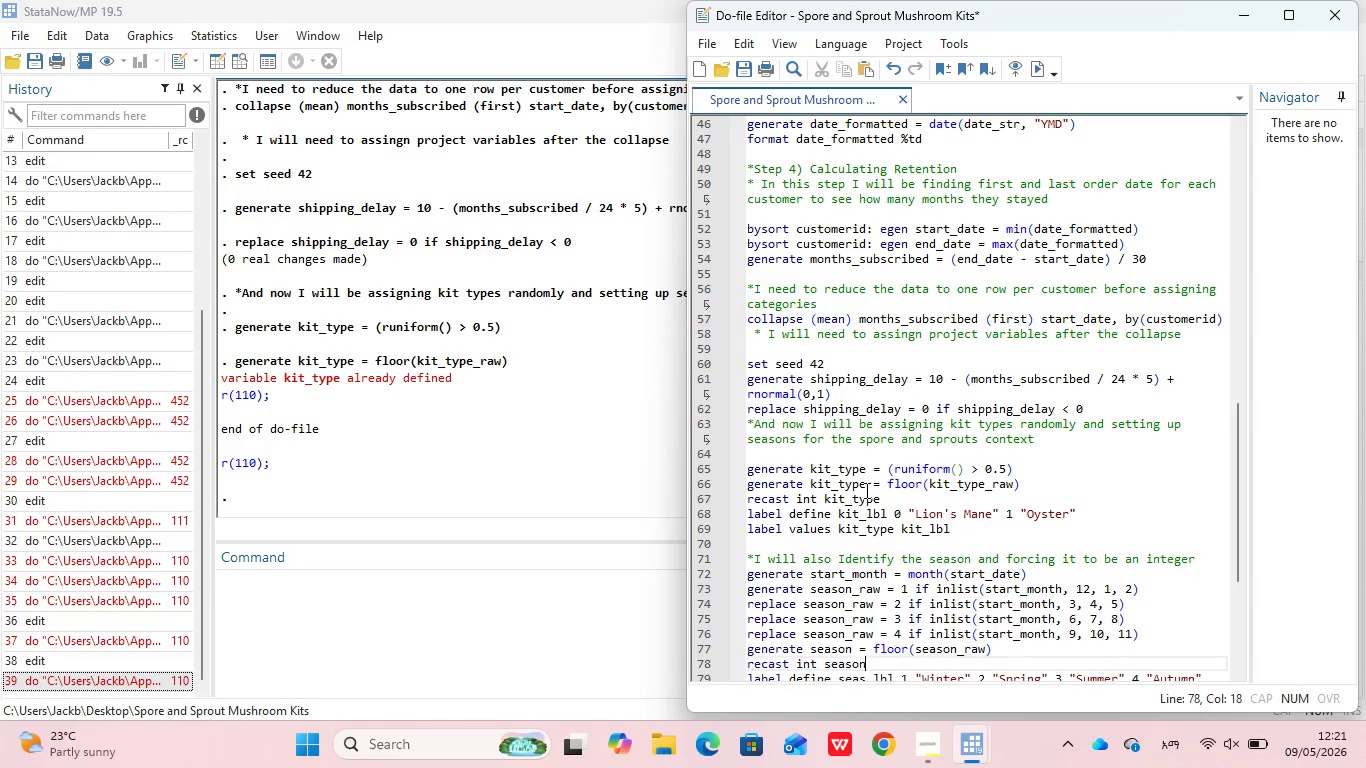 
key(ArrowDown)
 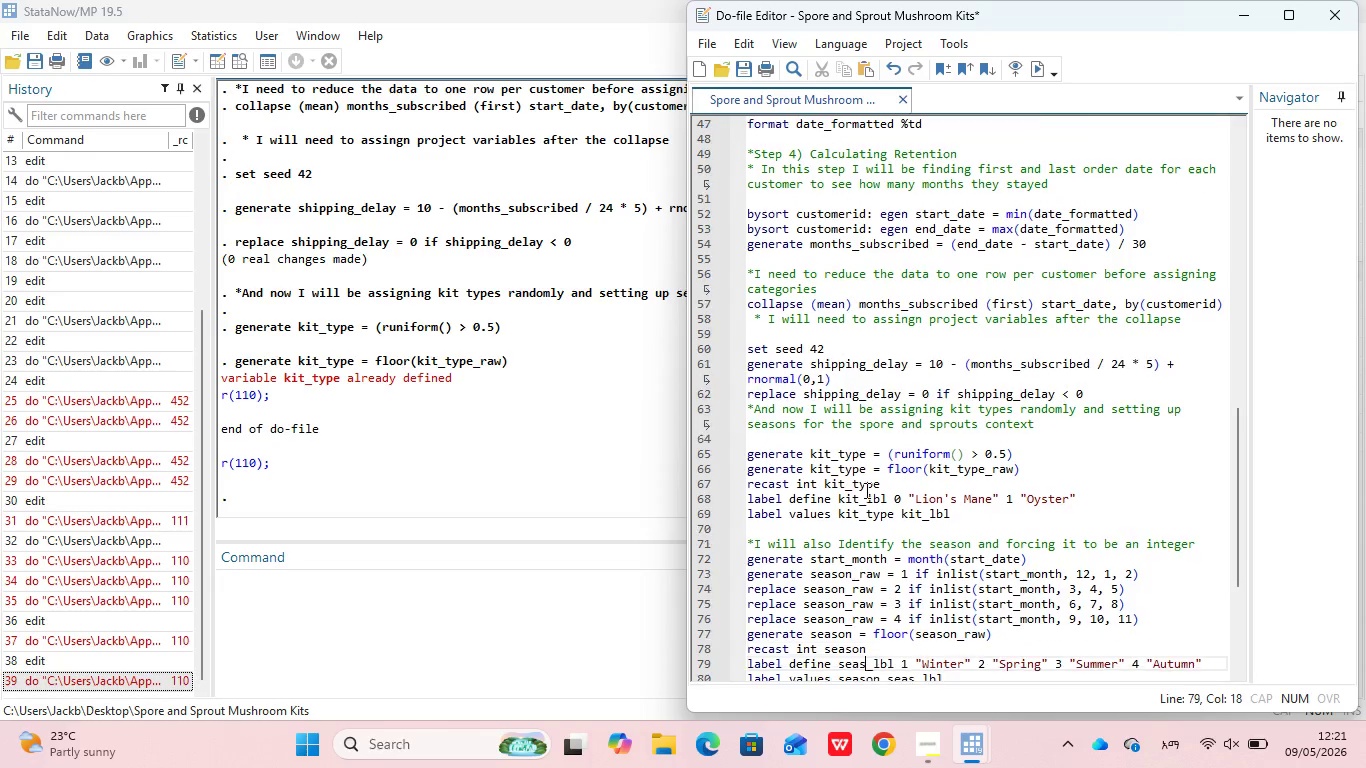 
key(ArrowDown)
 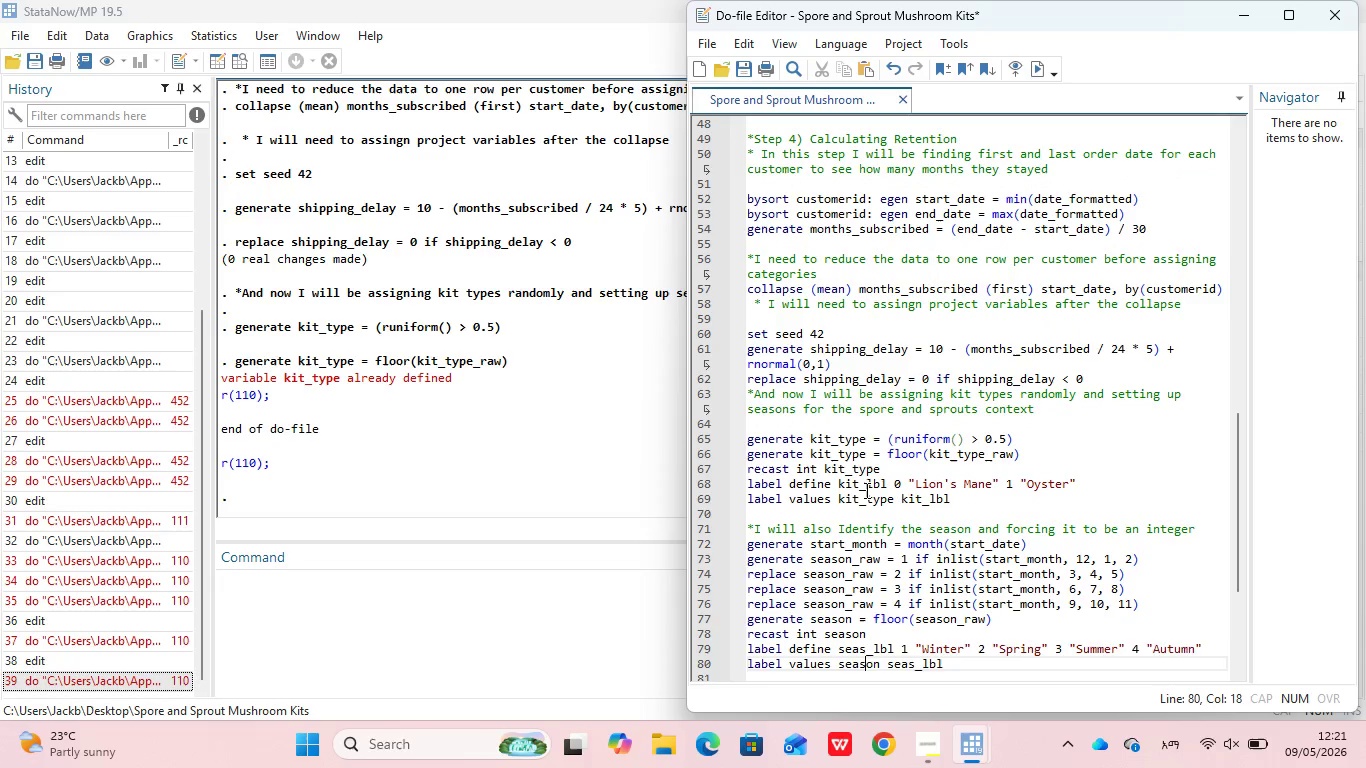 
key(ArrowDown)
 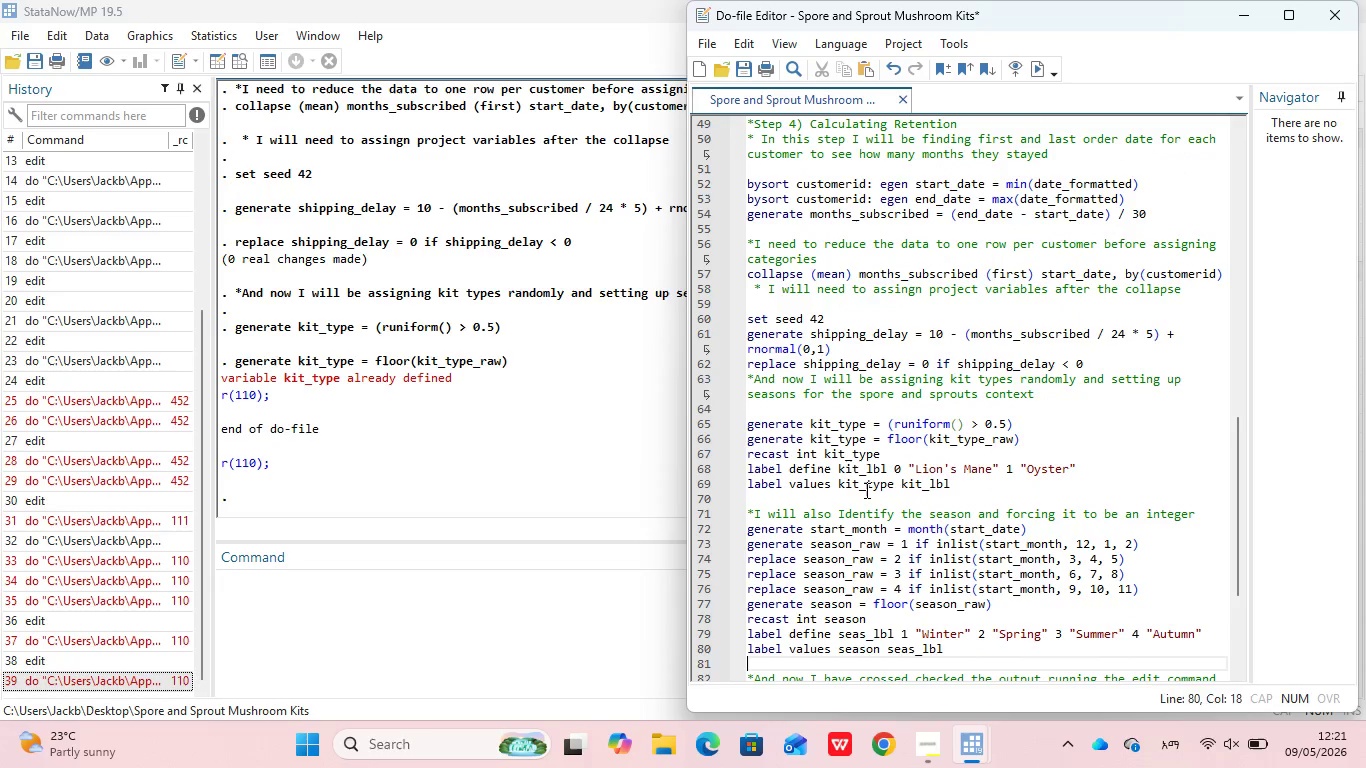 
key(ArrowDown)
 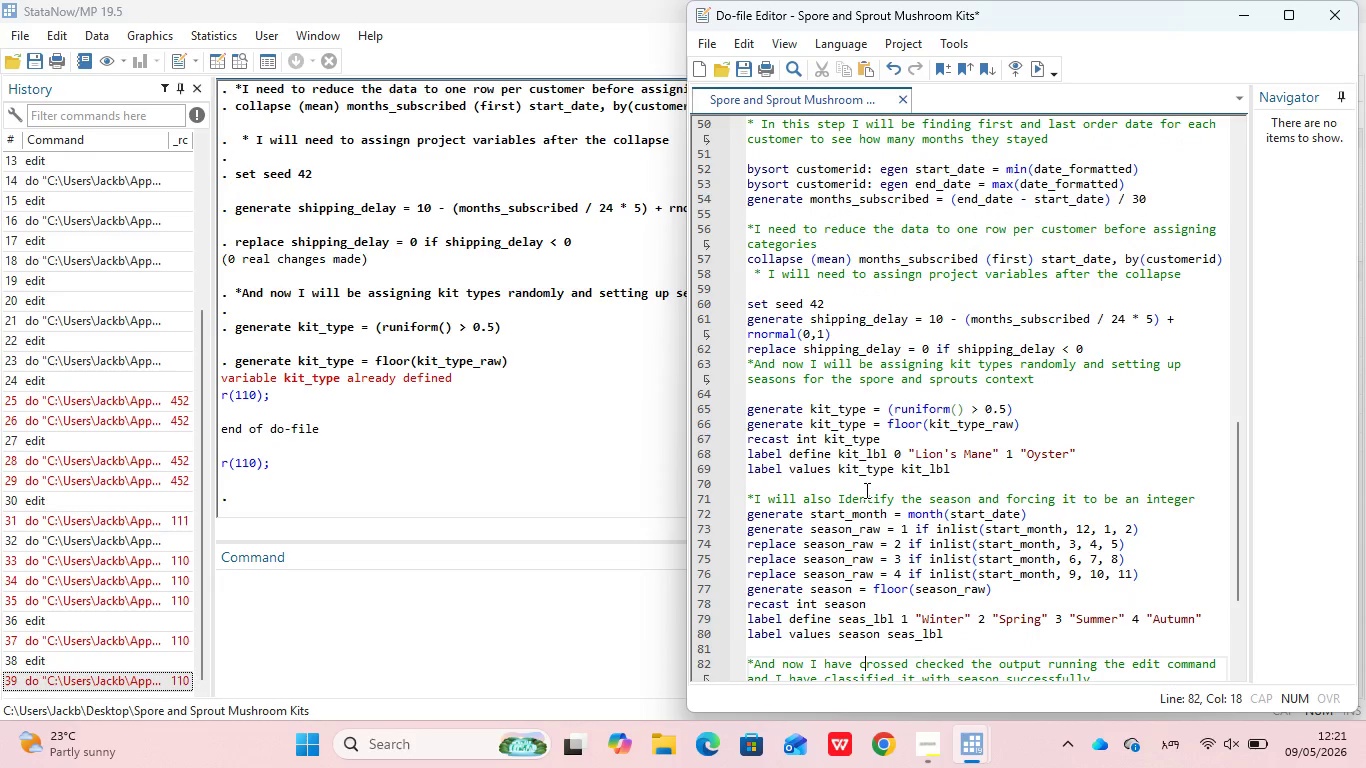 
key(ArrowDown)
 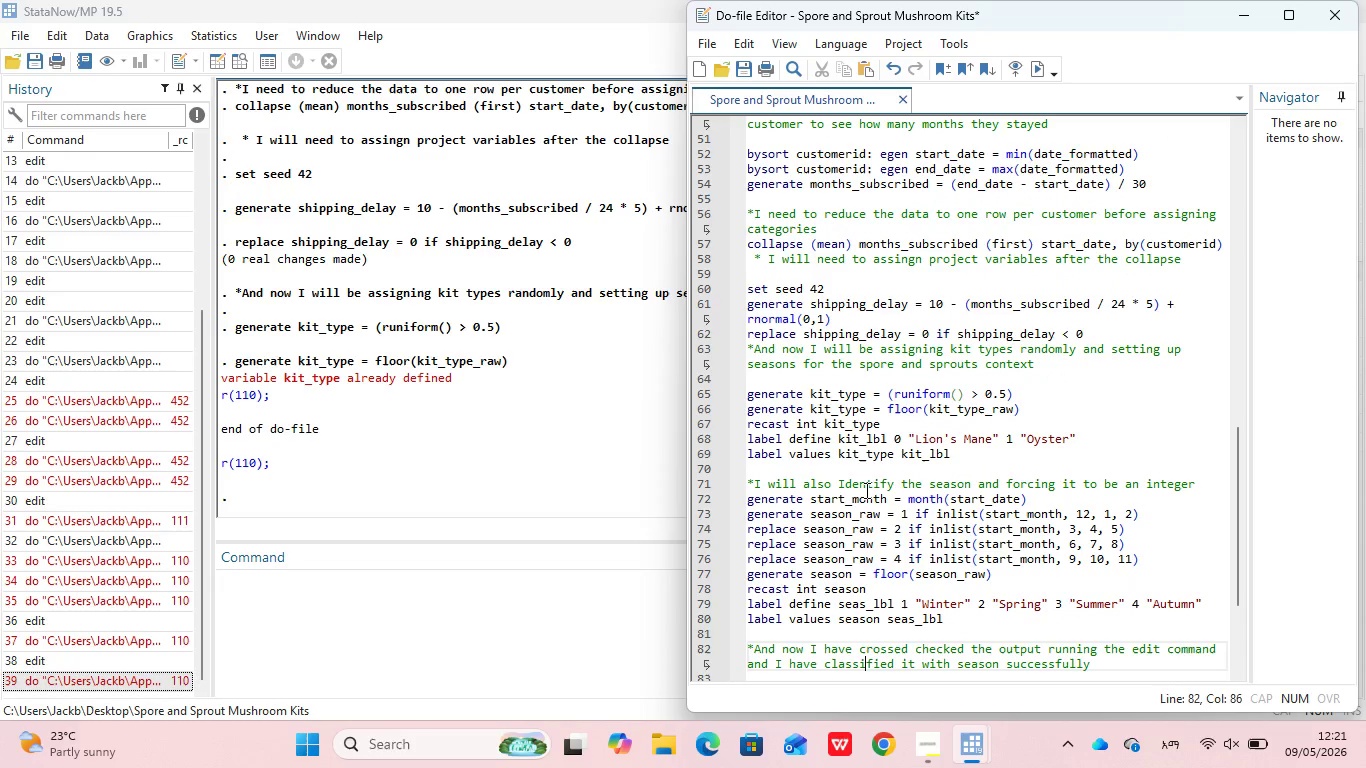 
key(ArrowDown)
 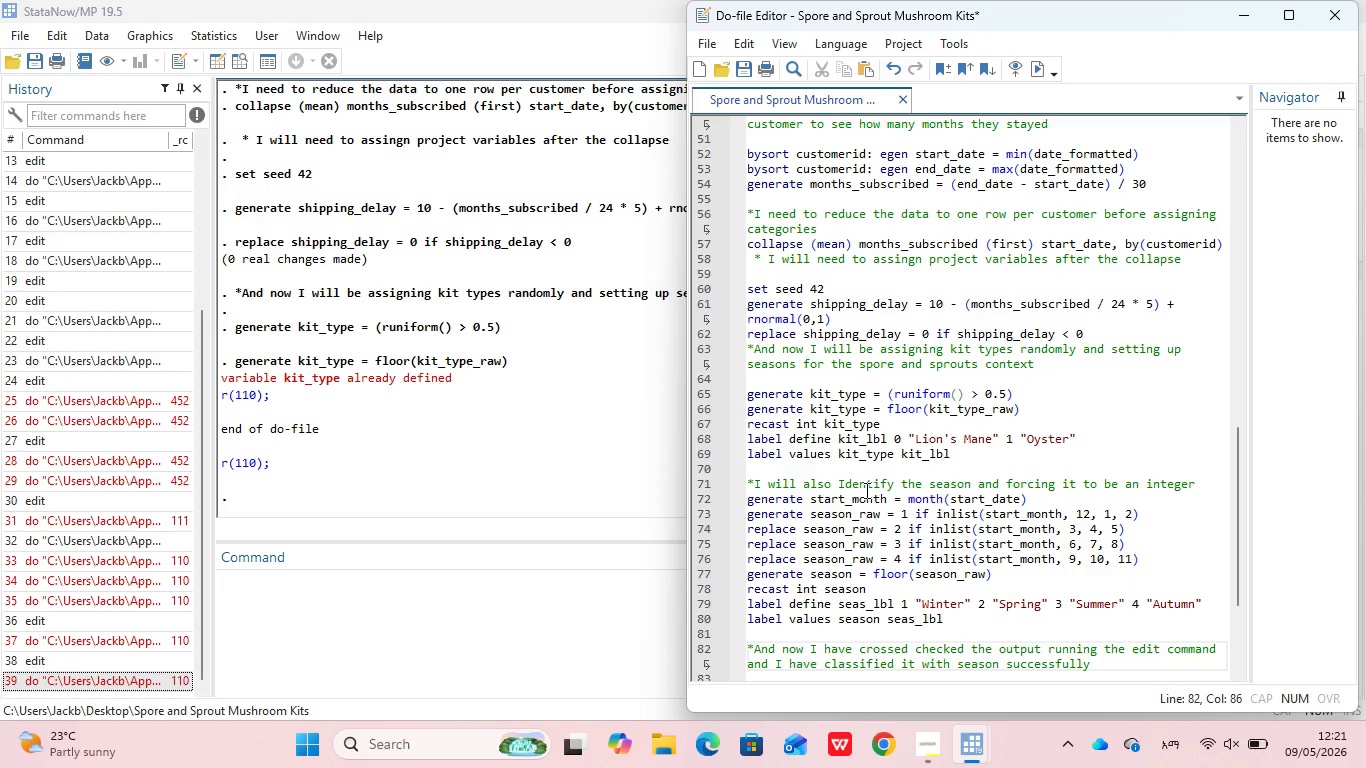 
key(ArrowDown)
 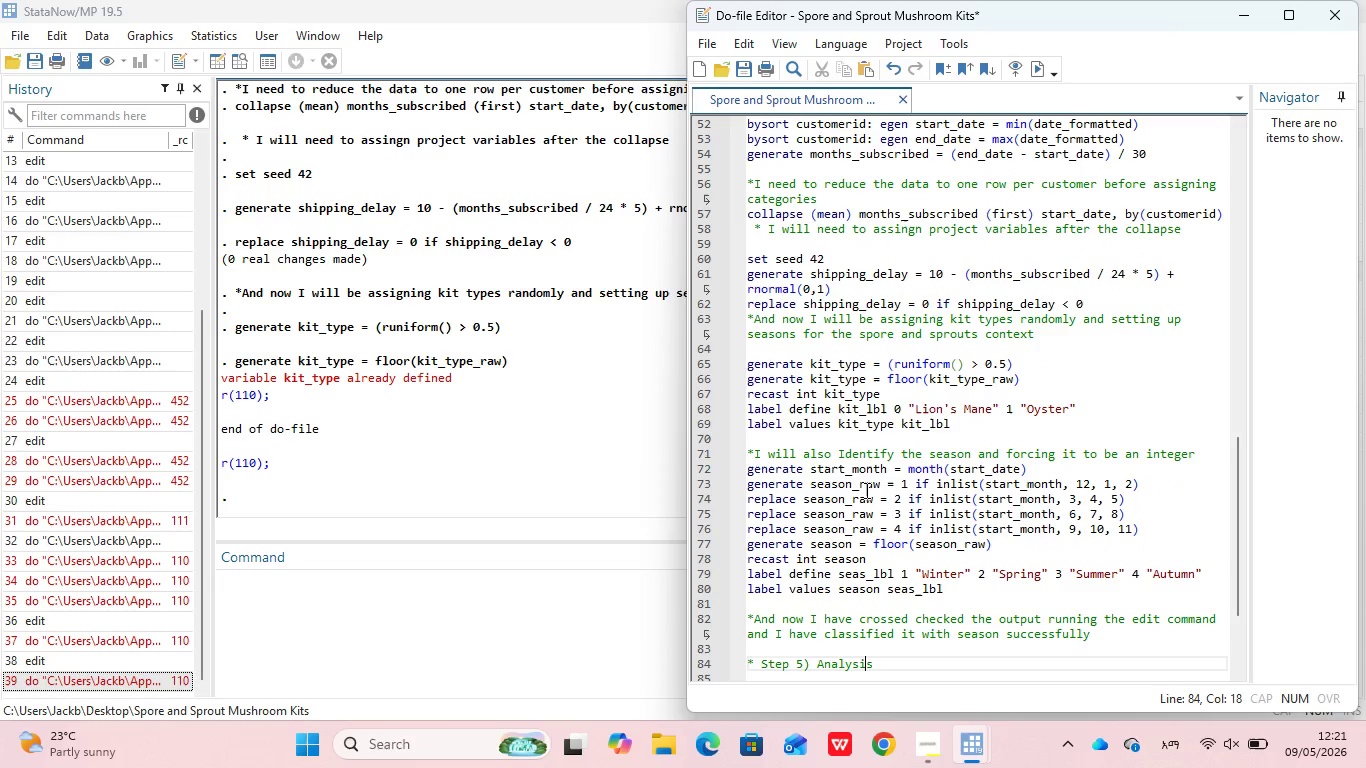 
key(ArrowDown)
 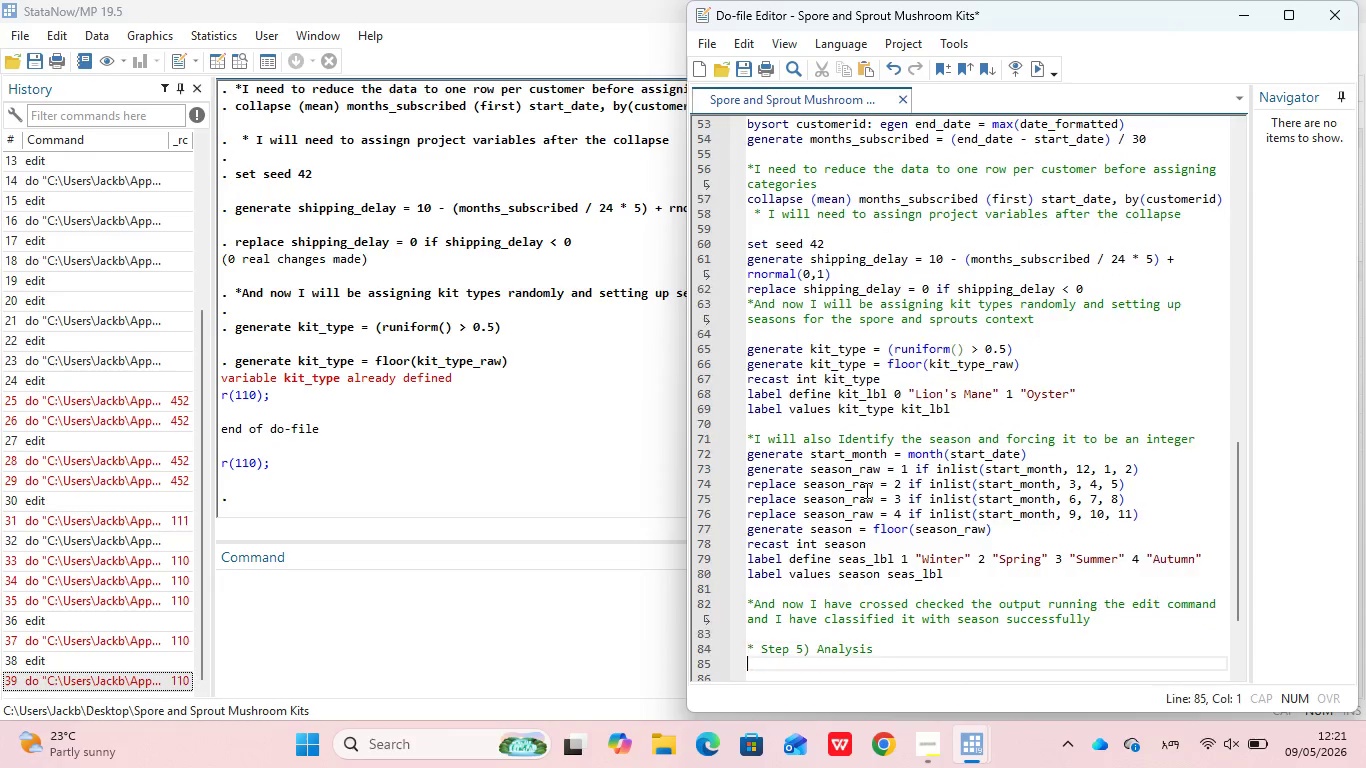 
key(ArrowDown)
 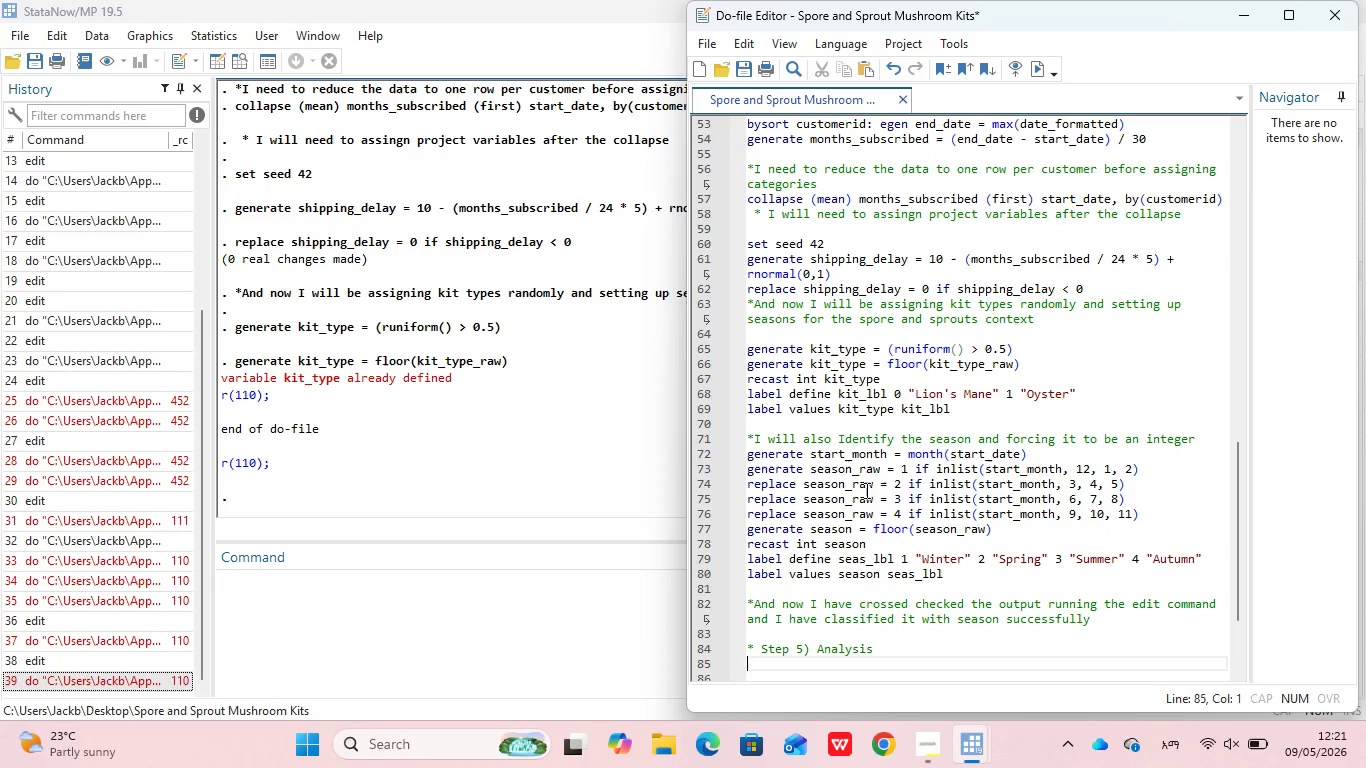 
key(ArrowDown)
 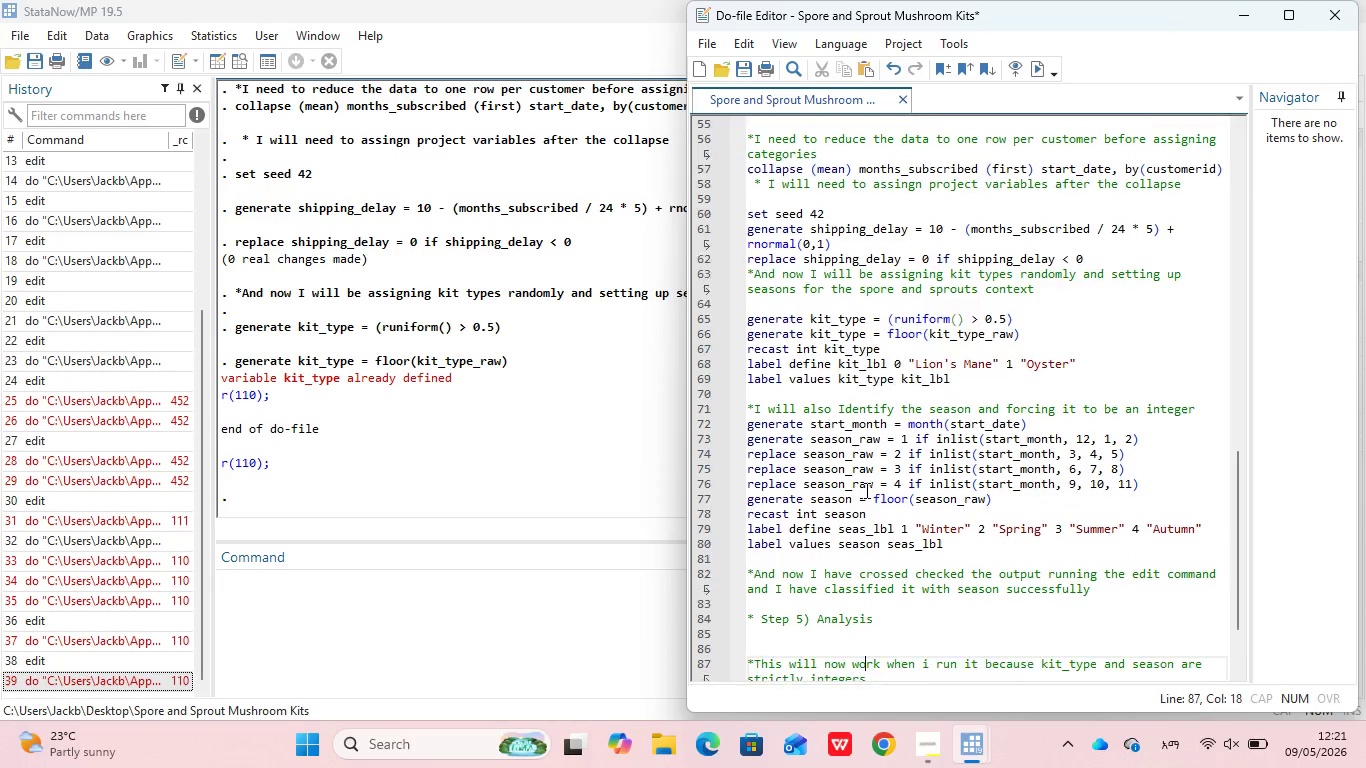 
key(ArrowDown)
 